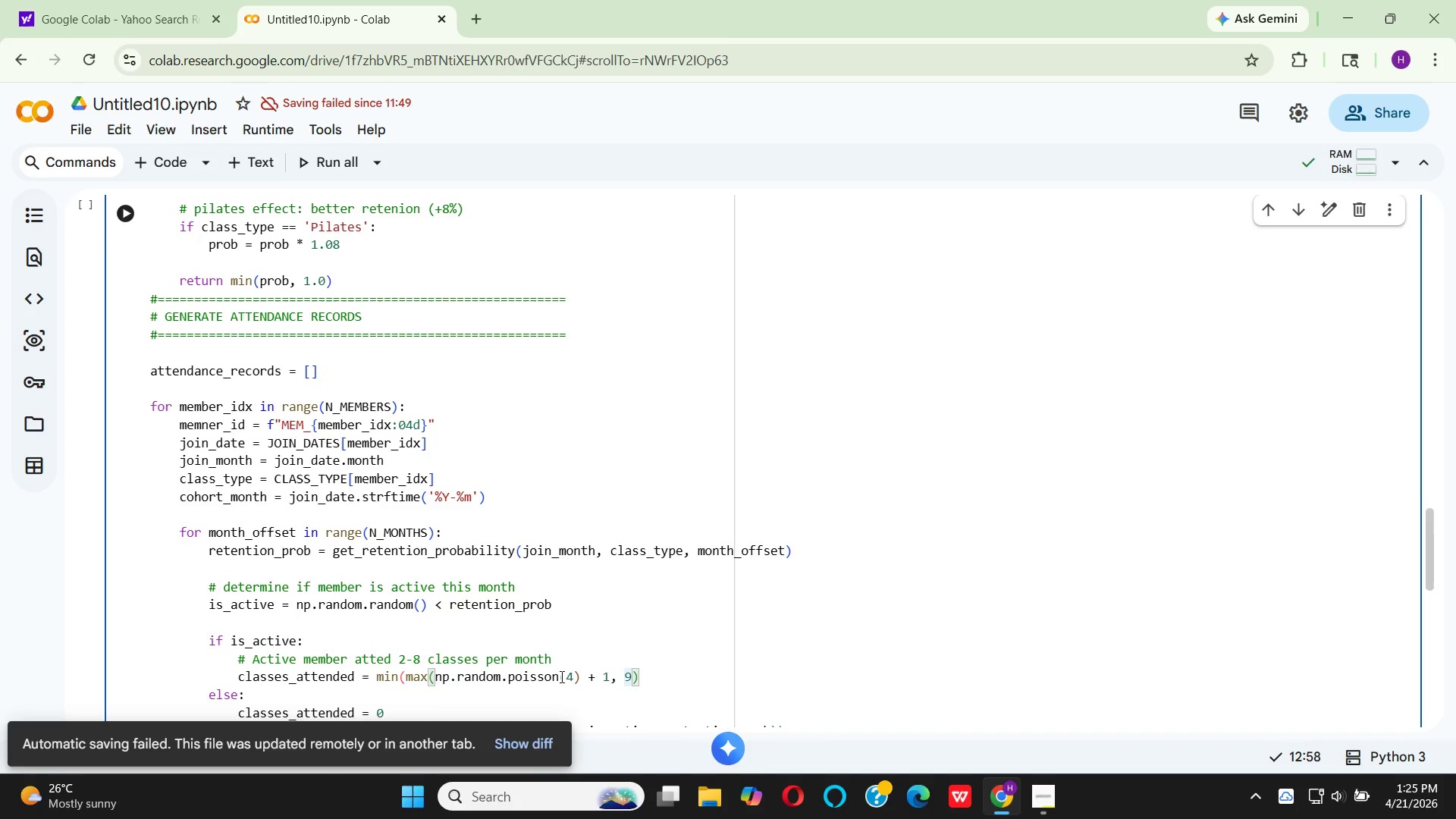 
key(Backspace)
 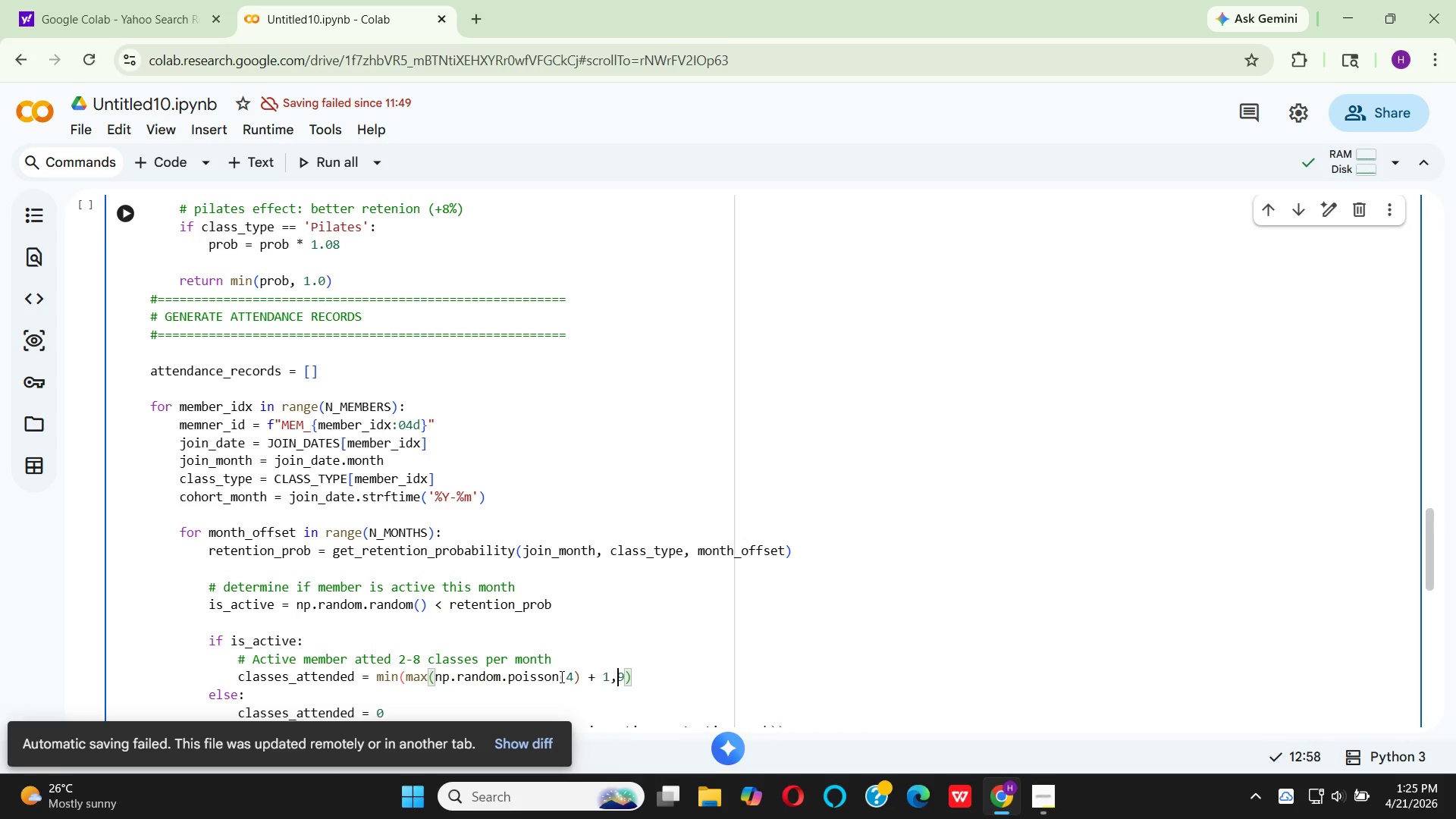 
key(1)
 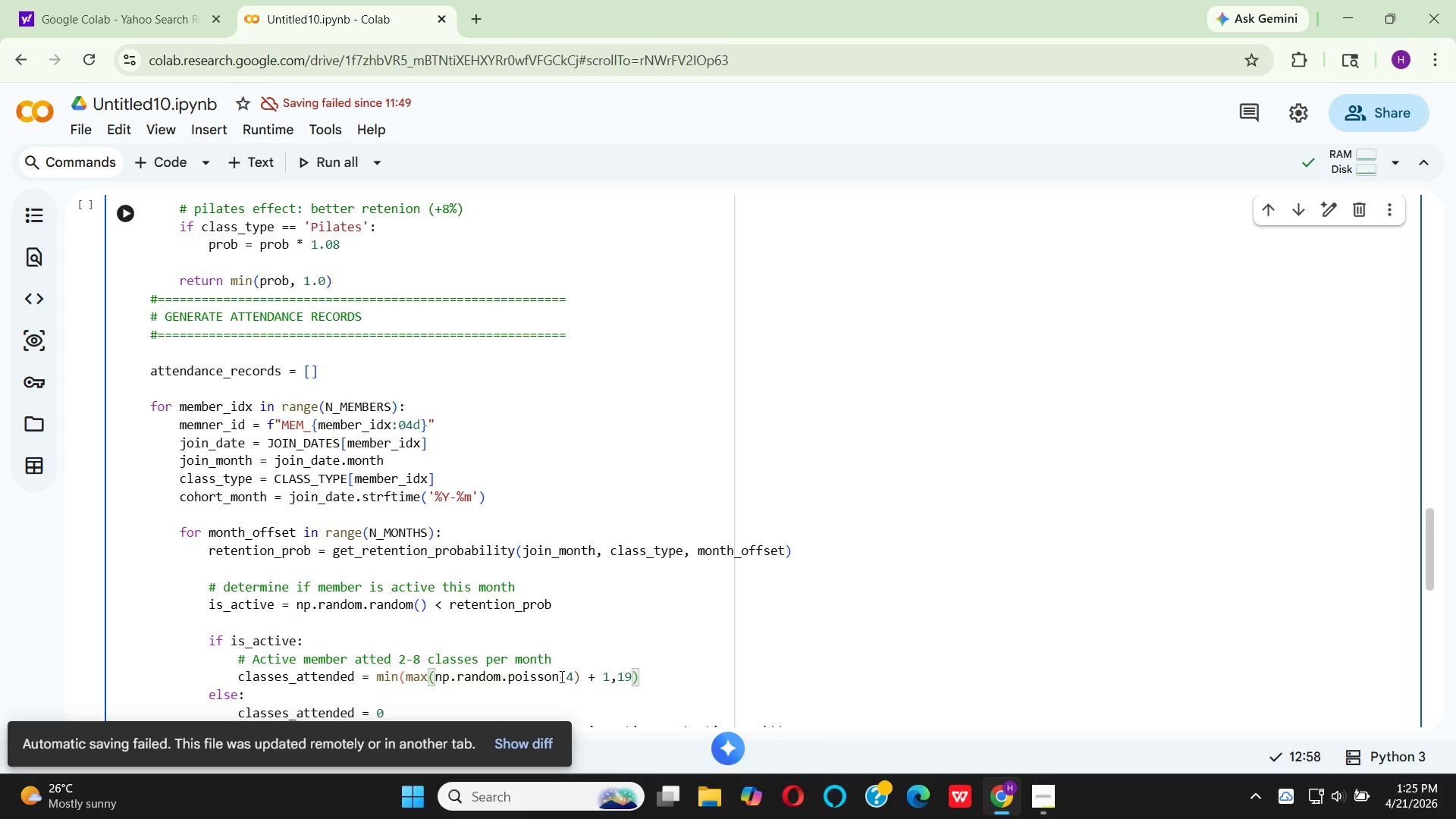 
key(Shift+0)
 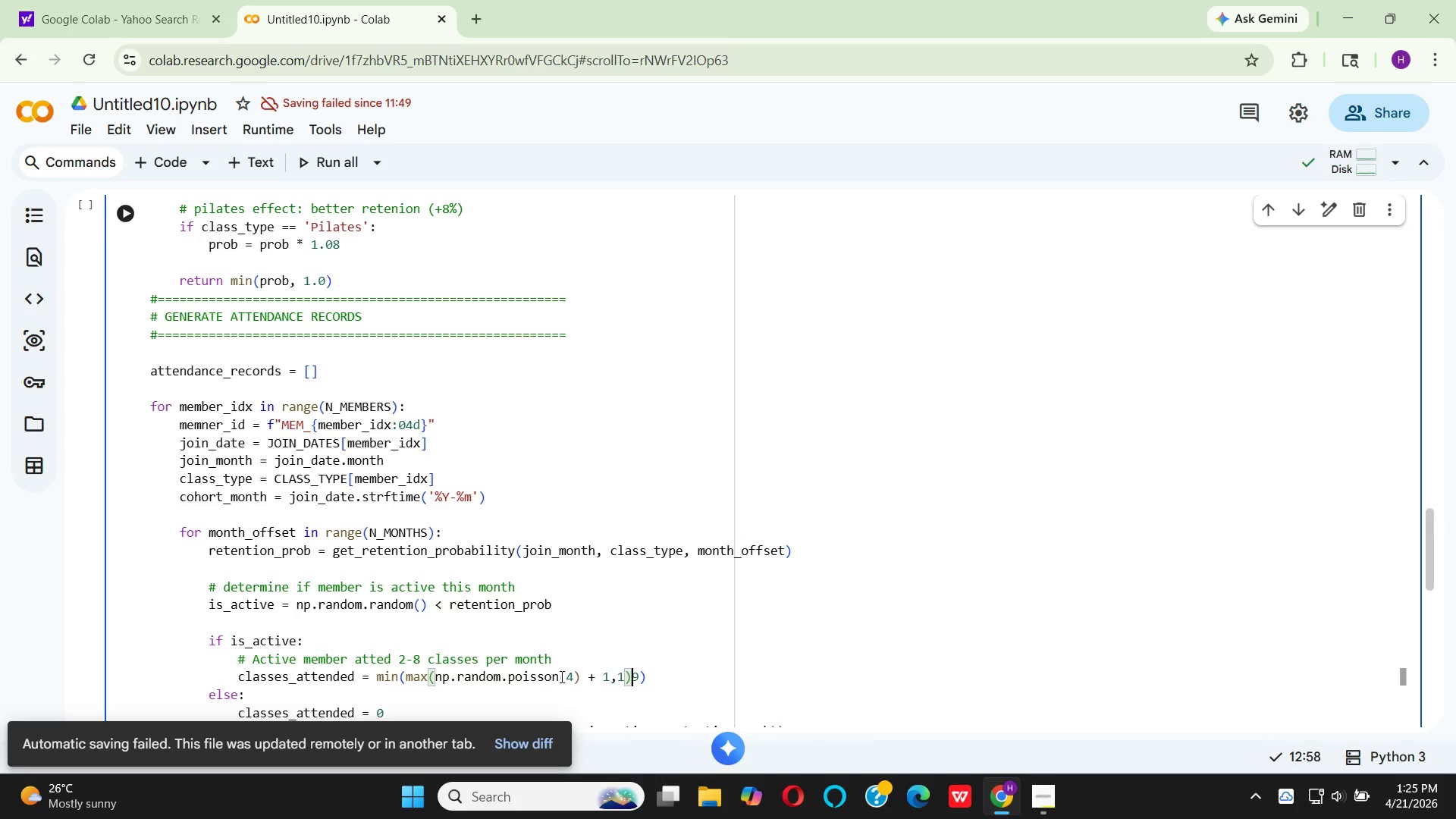 
key(Comma)
 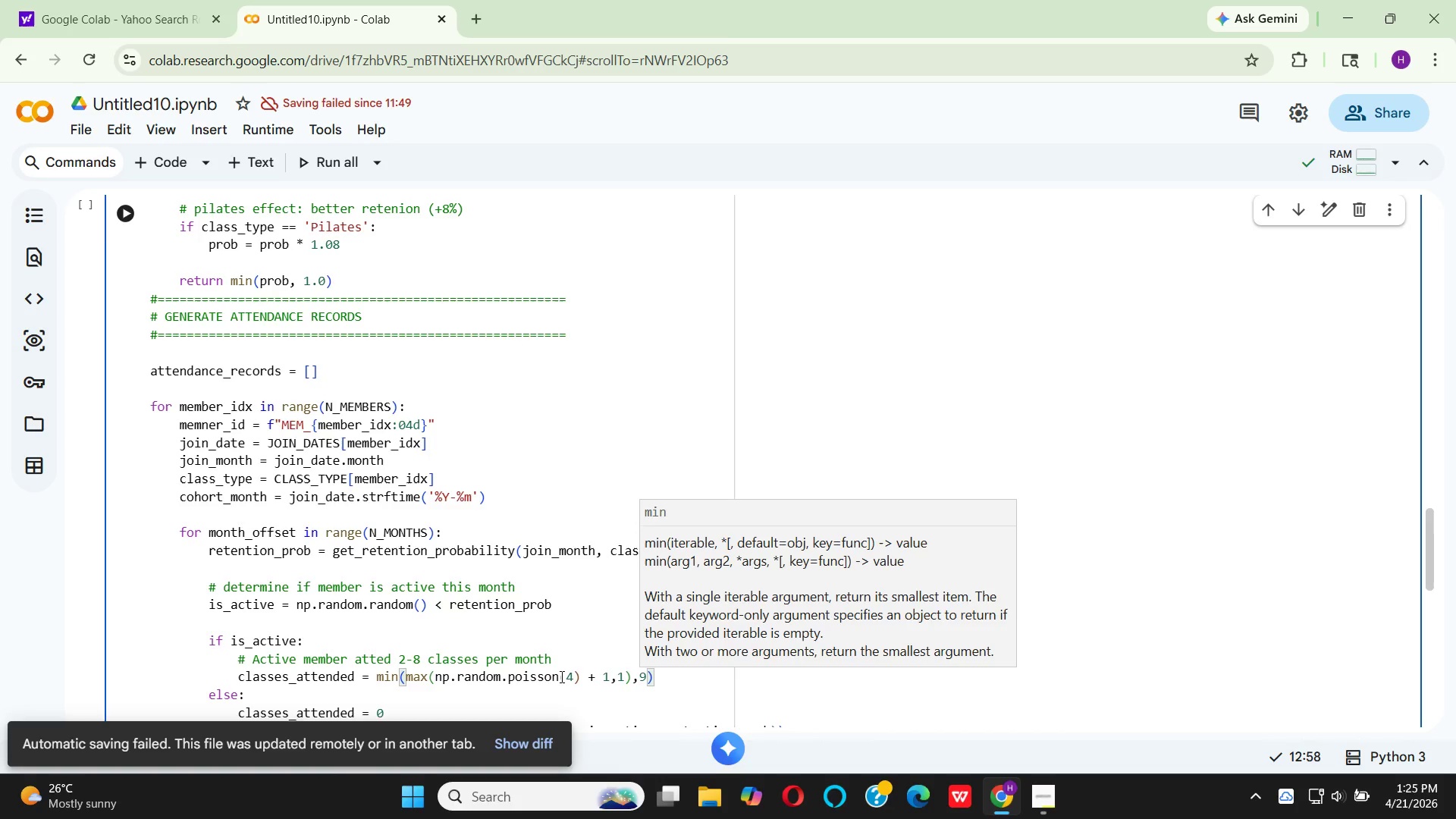 
key(ArrowRight)
 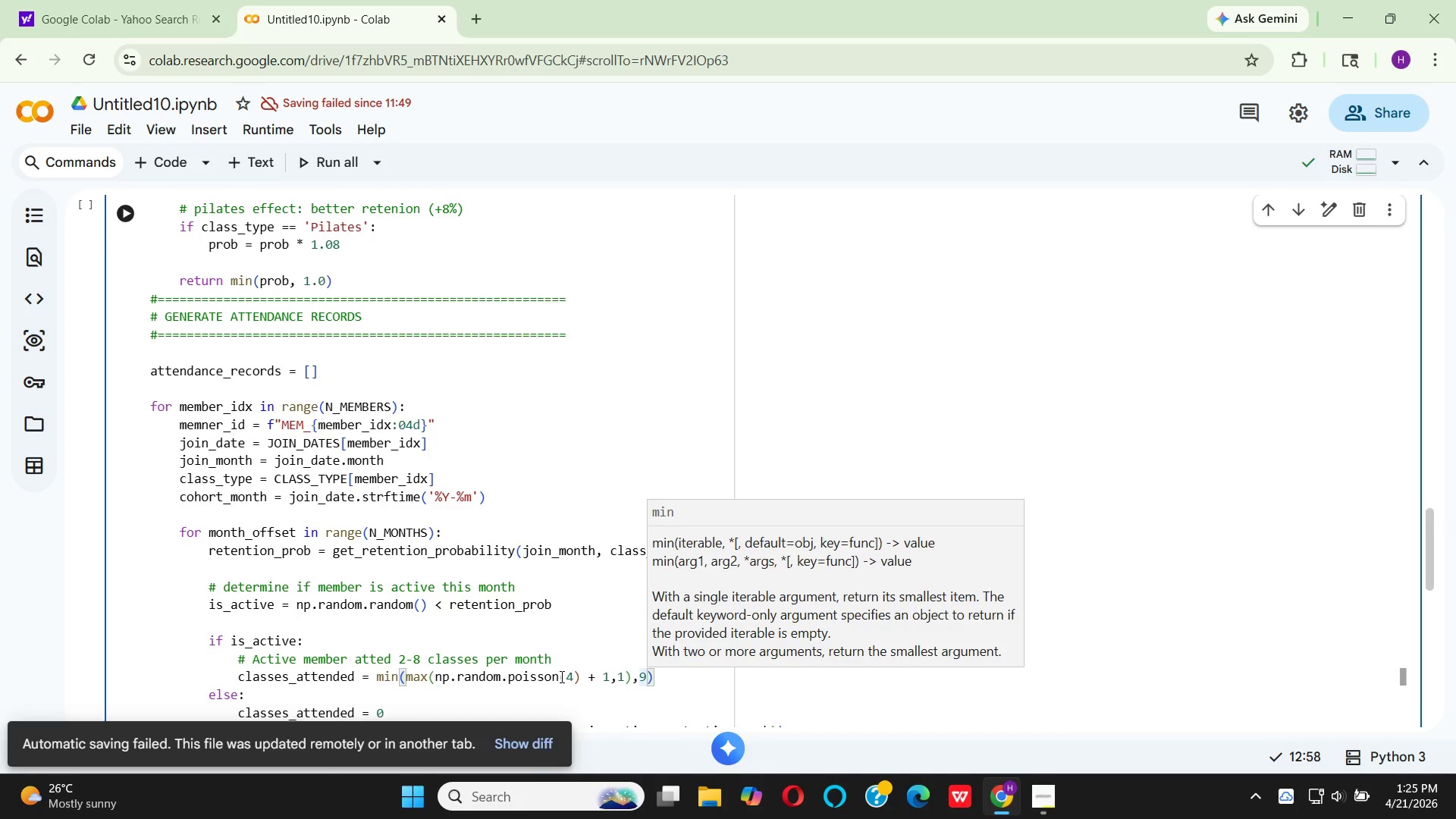 
key(Backspace)
 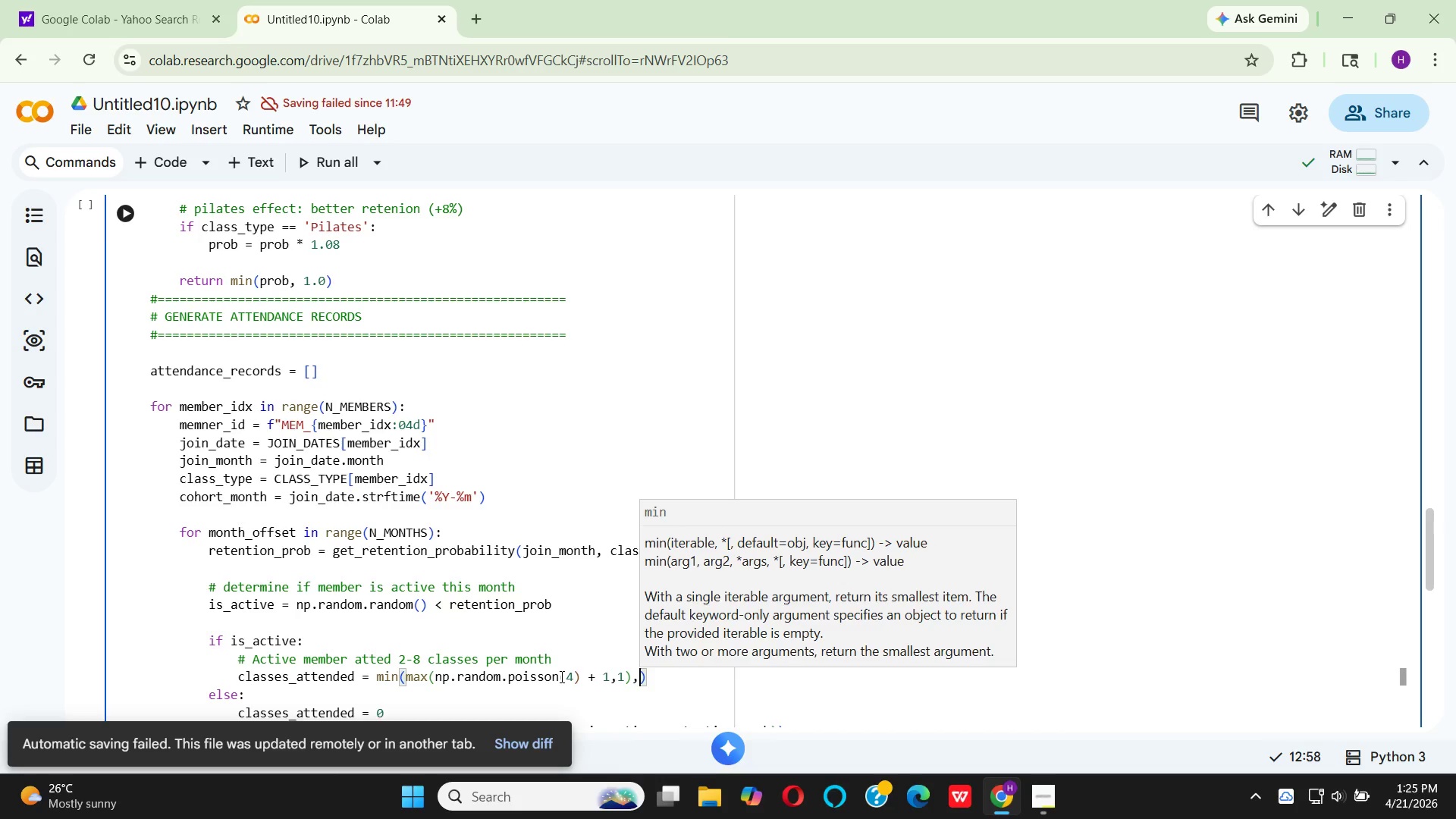 
key(8)
 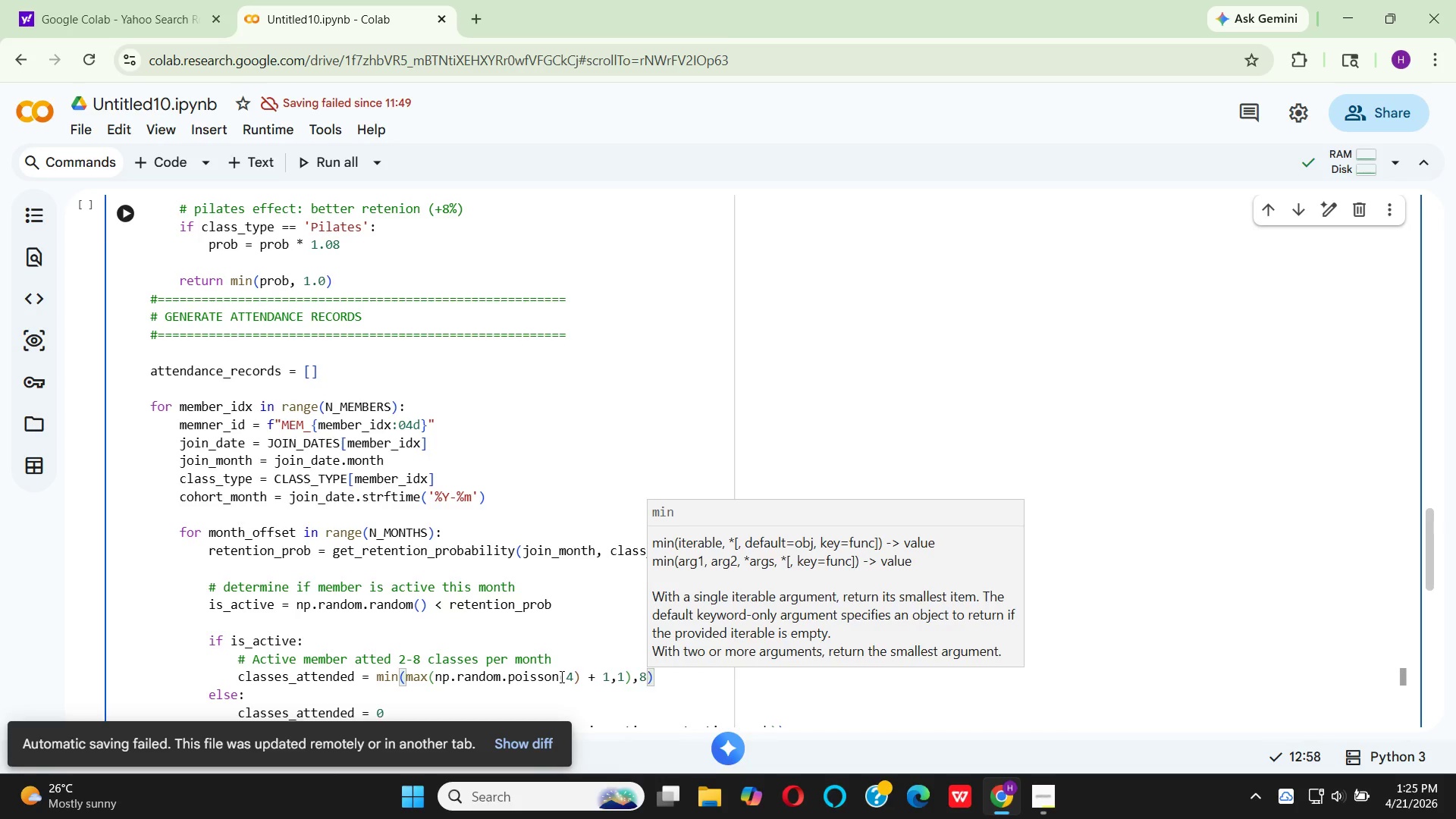 
key(ArrowLeft)
 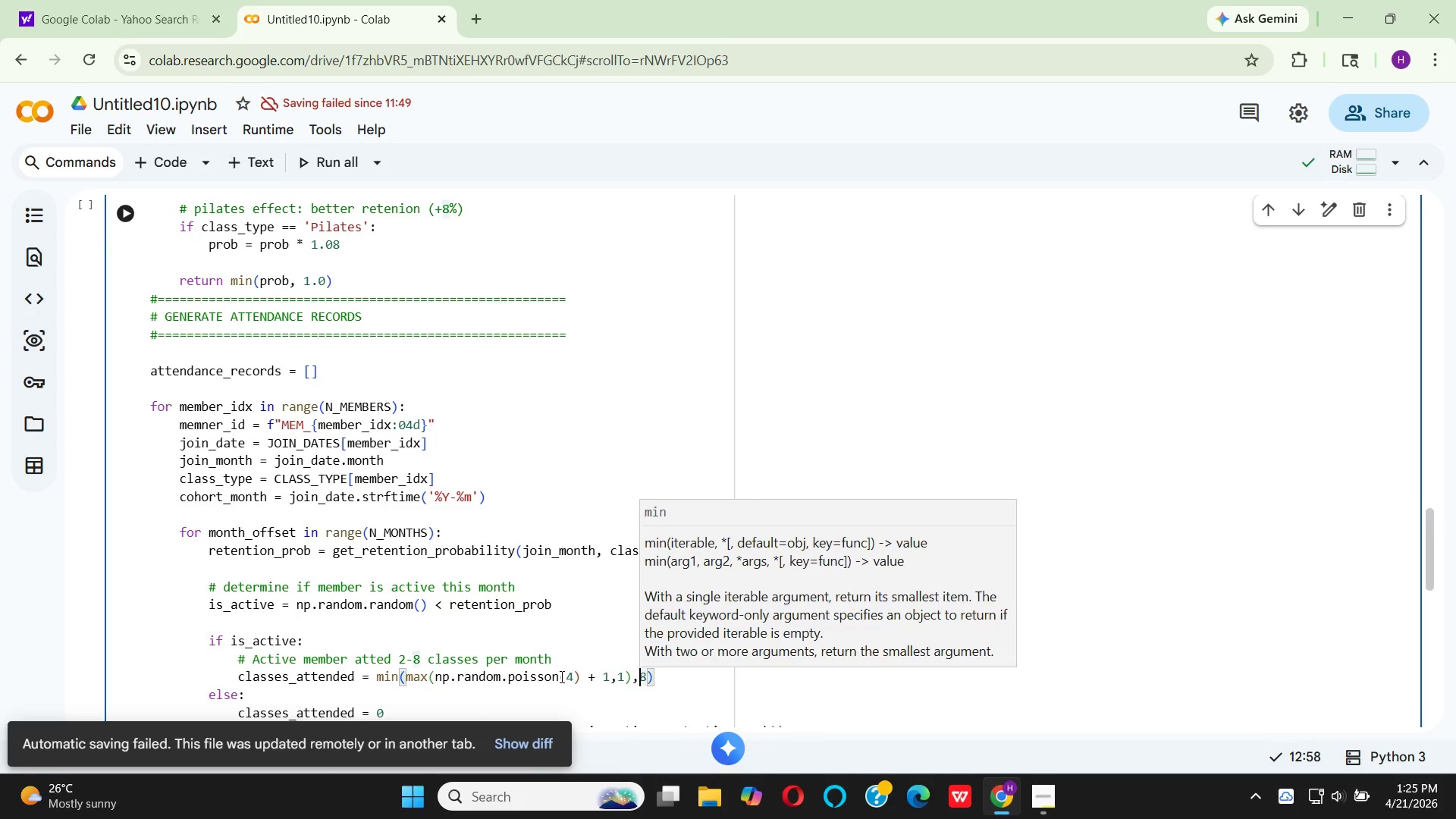 
key(Space)
 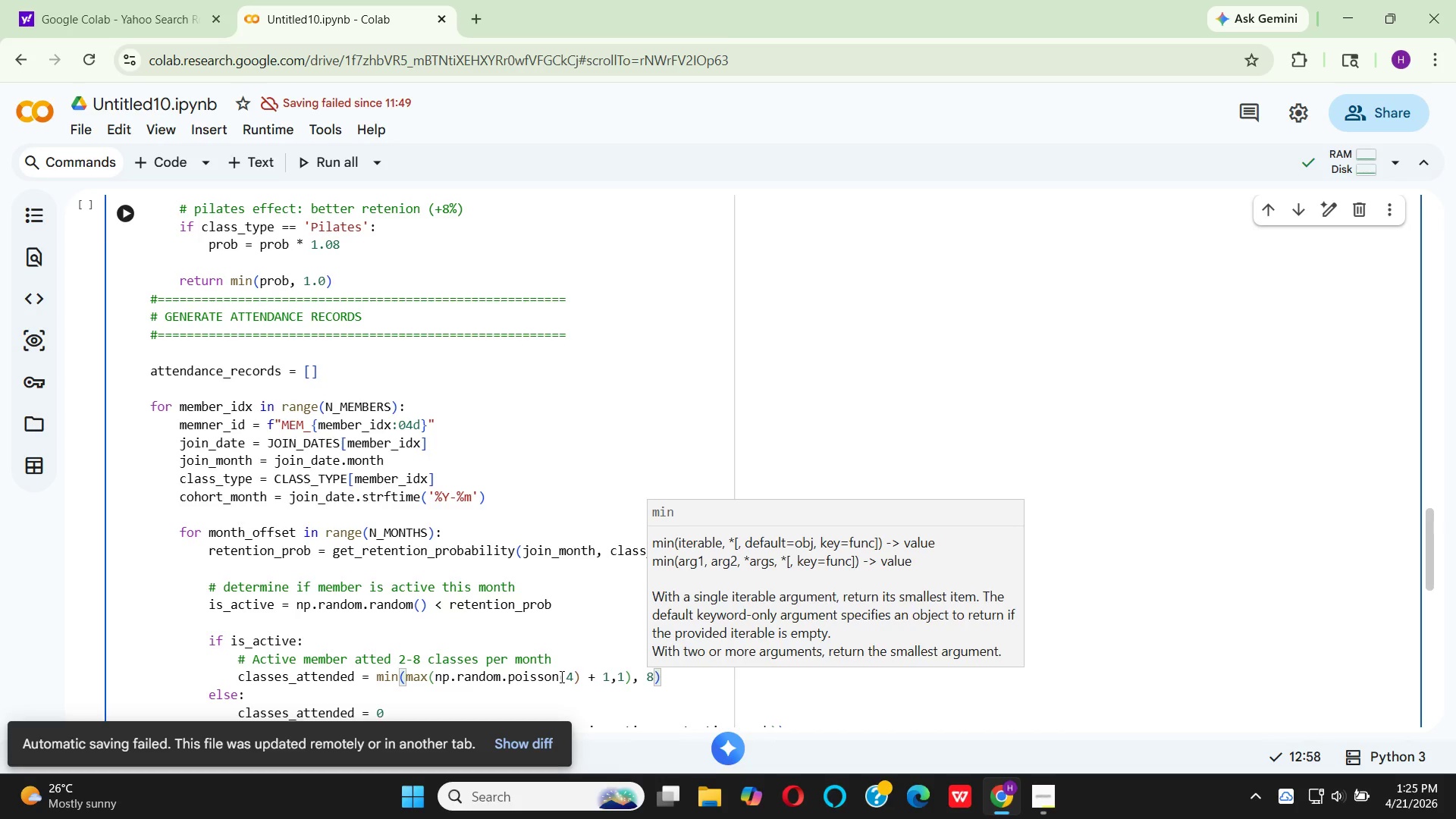 
key(ArrowRight)
 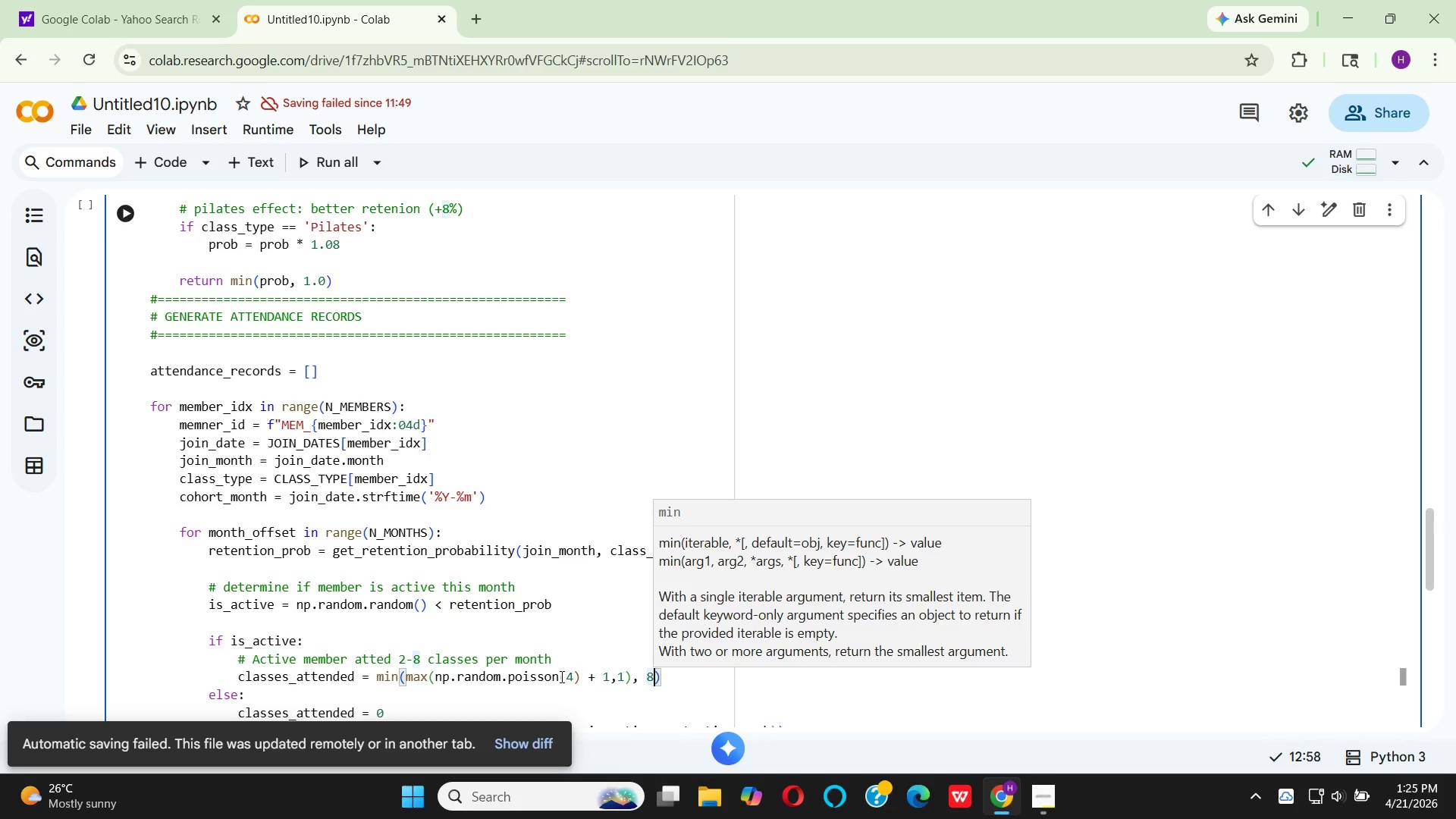 
key(ArrowRight)
 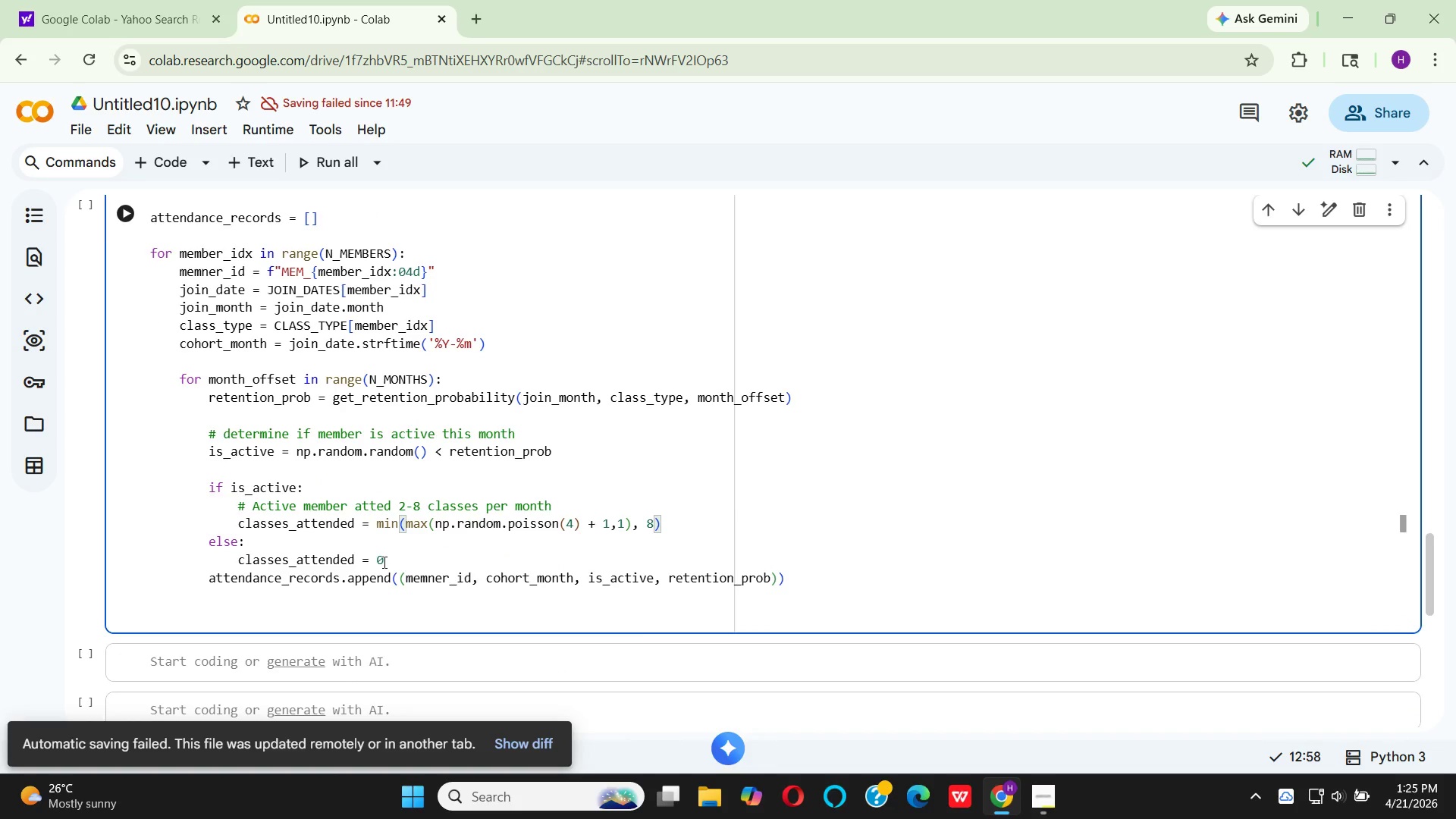 
wait(6.38)
 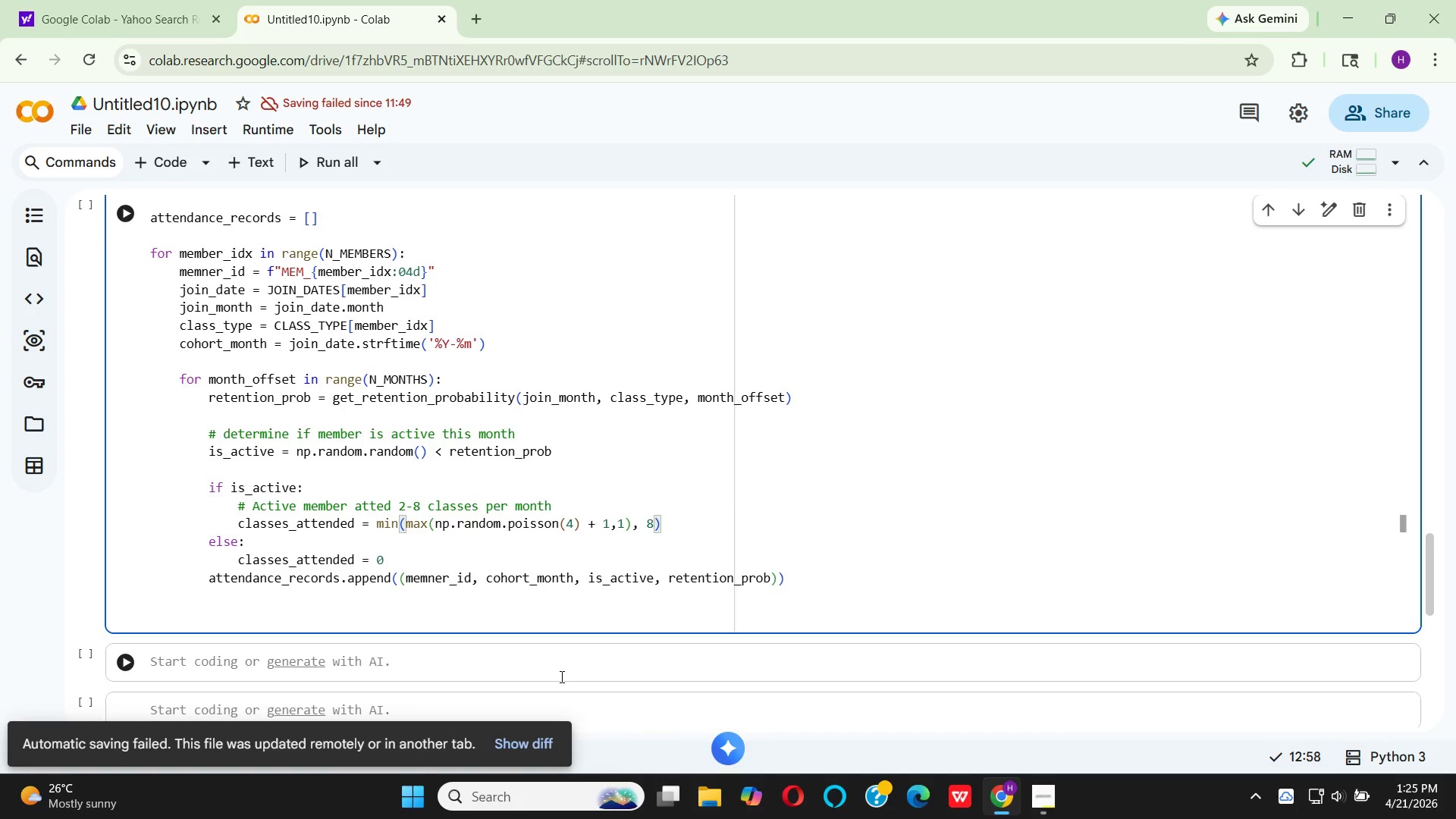 
left_click_drag(start_coordinate=[385, 557], to_coordinate=[192, 537])
 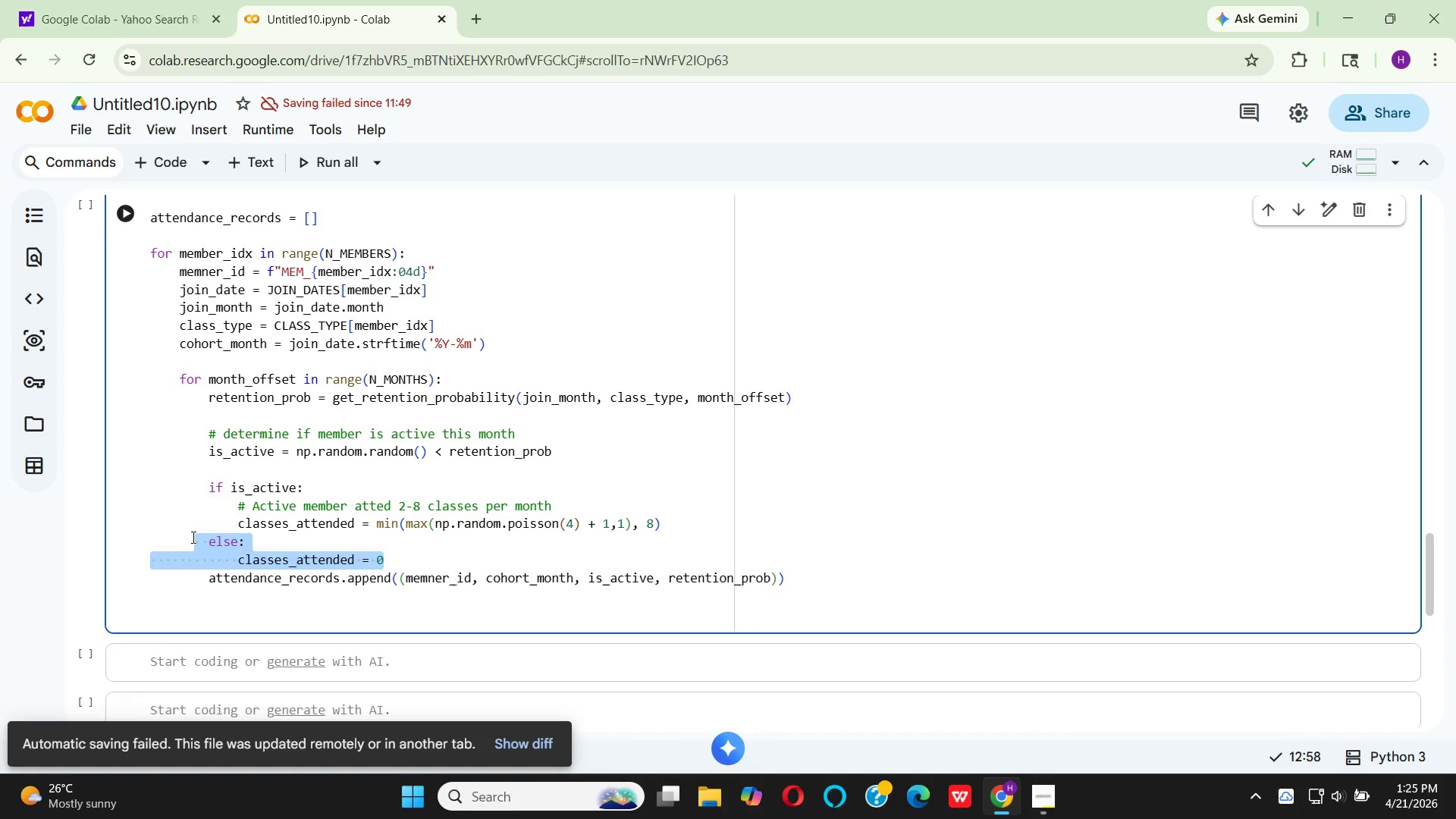 
key(Backspace)
 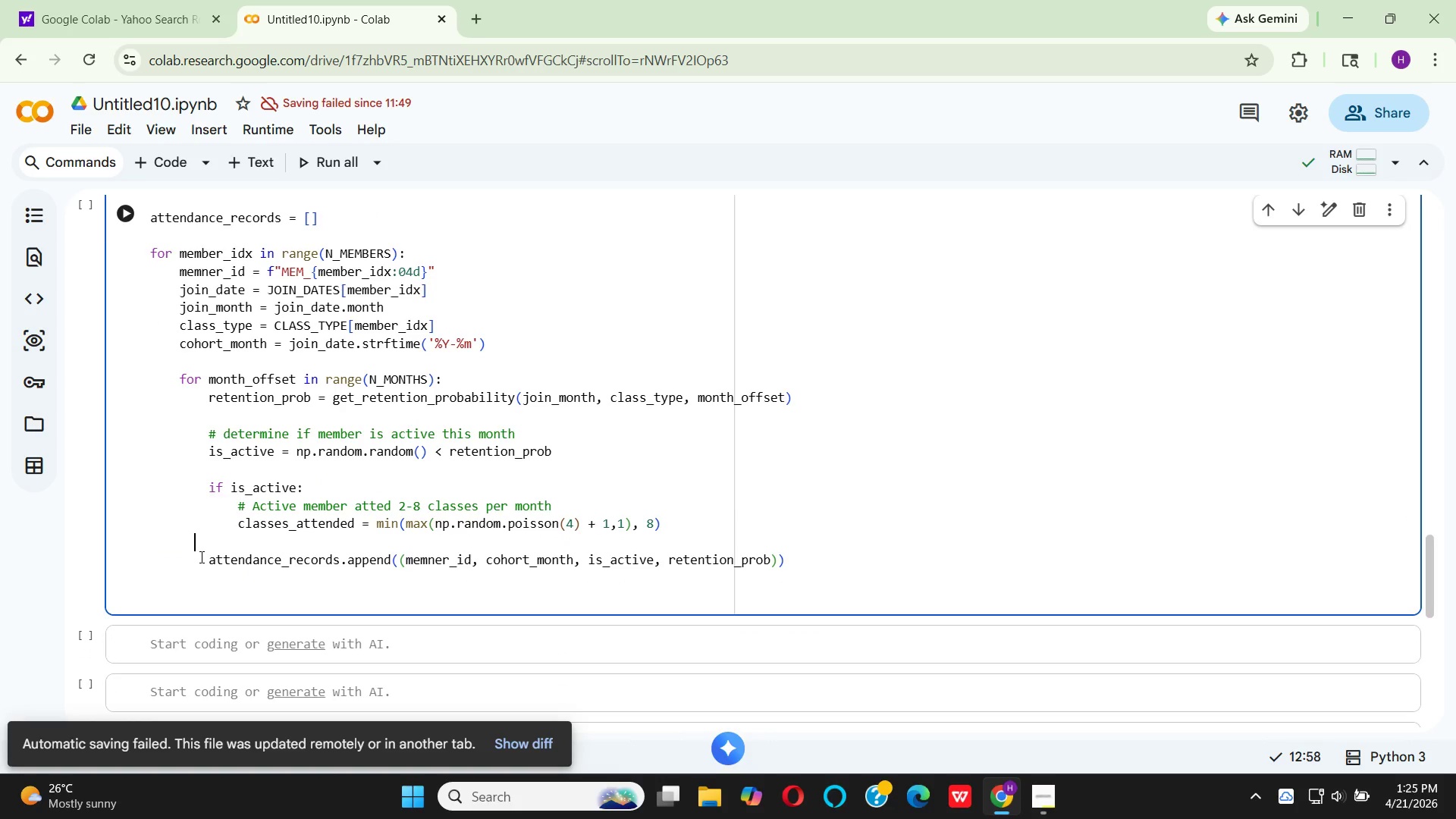 
left_click([200, 557])
 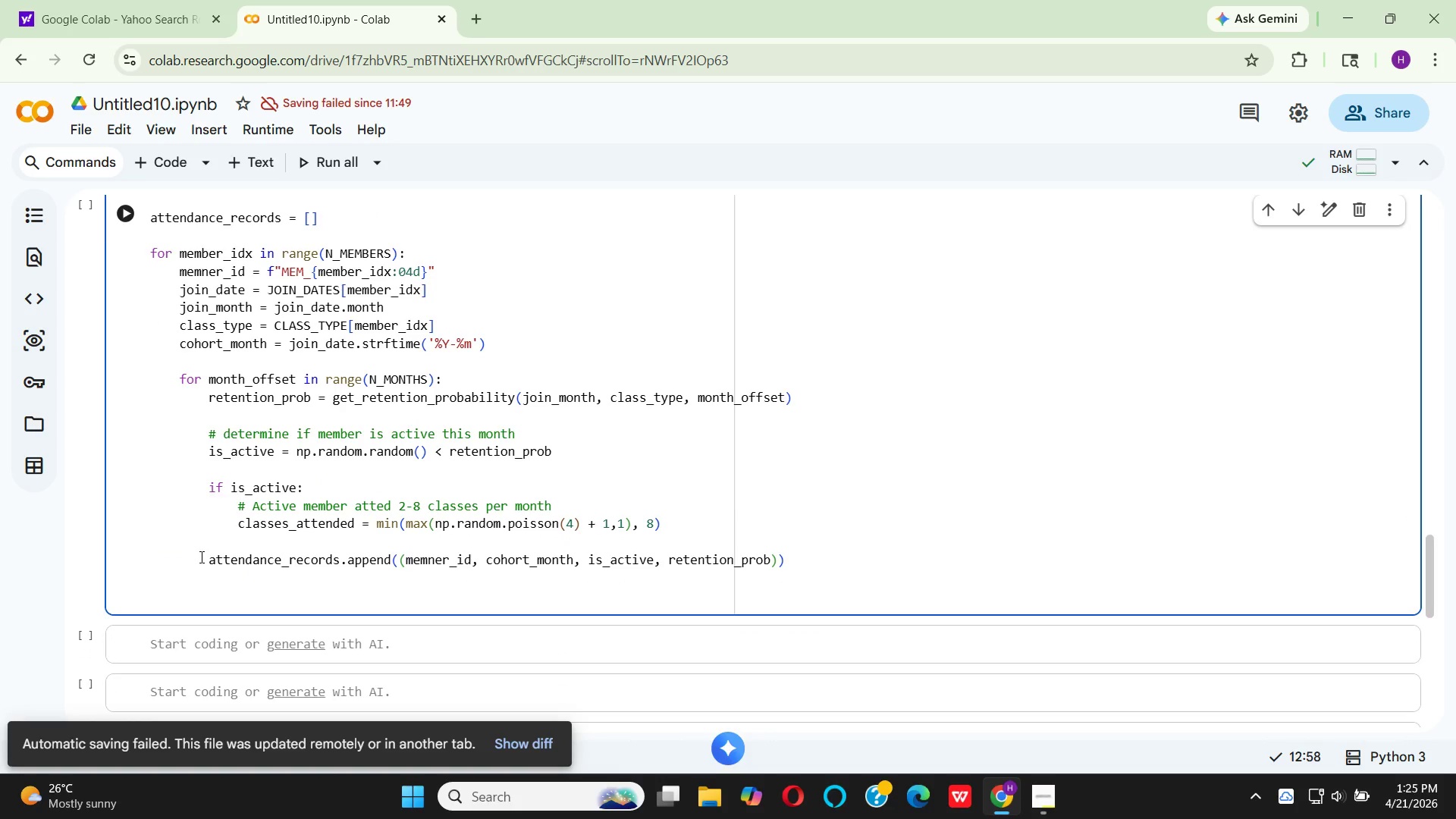 
key(Space)
 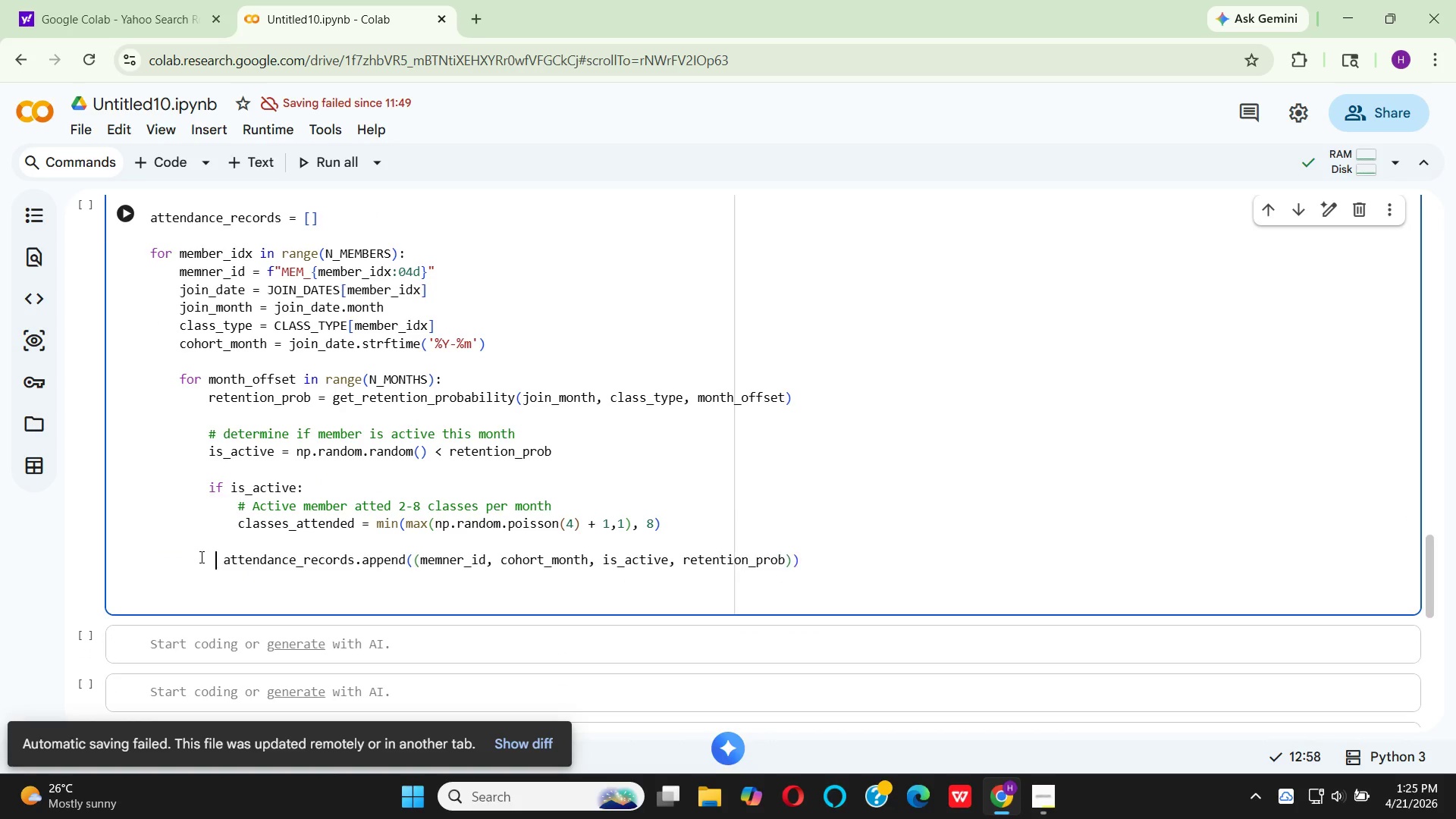 
key(Space)
 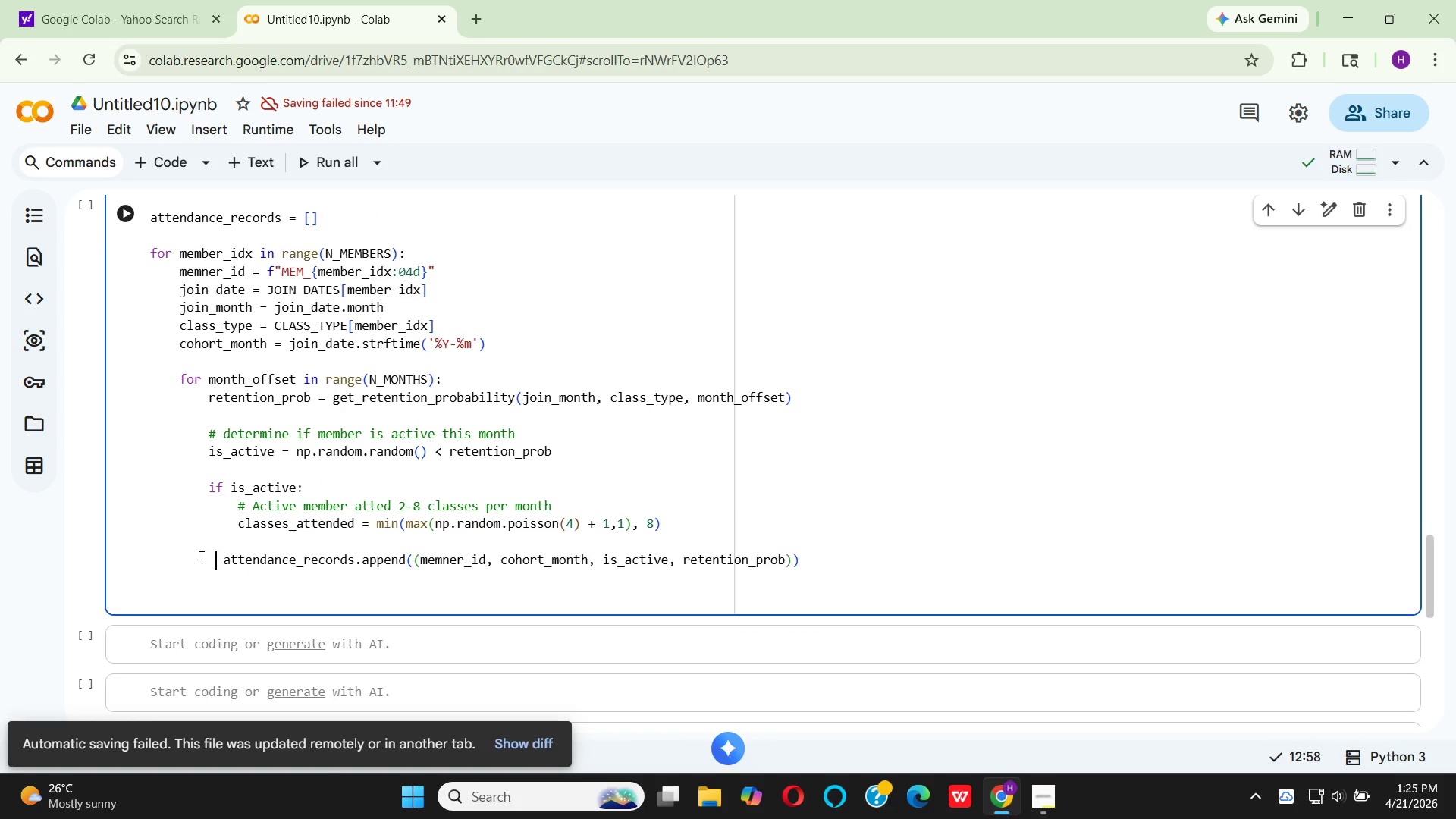 
key(Space)
 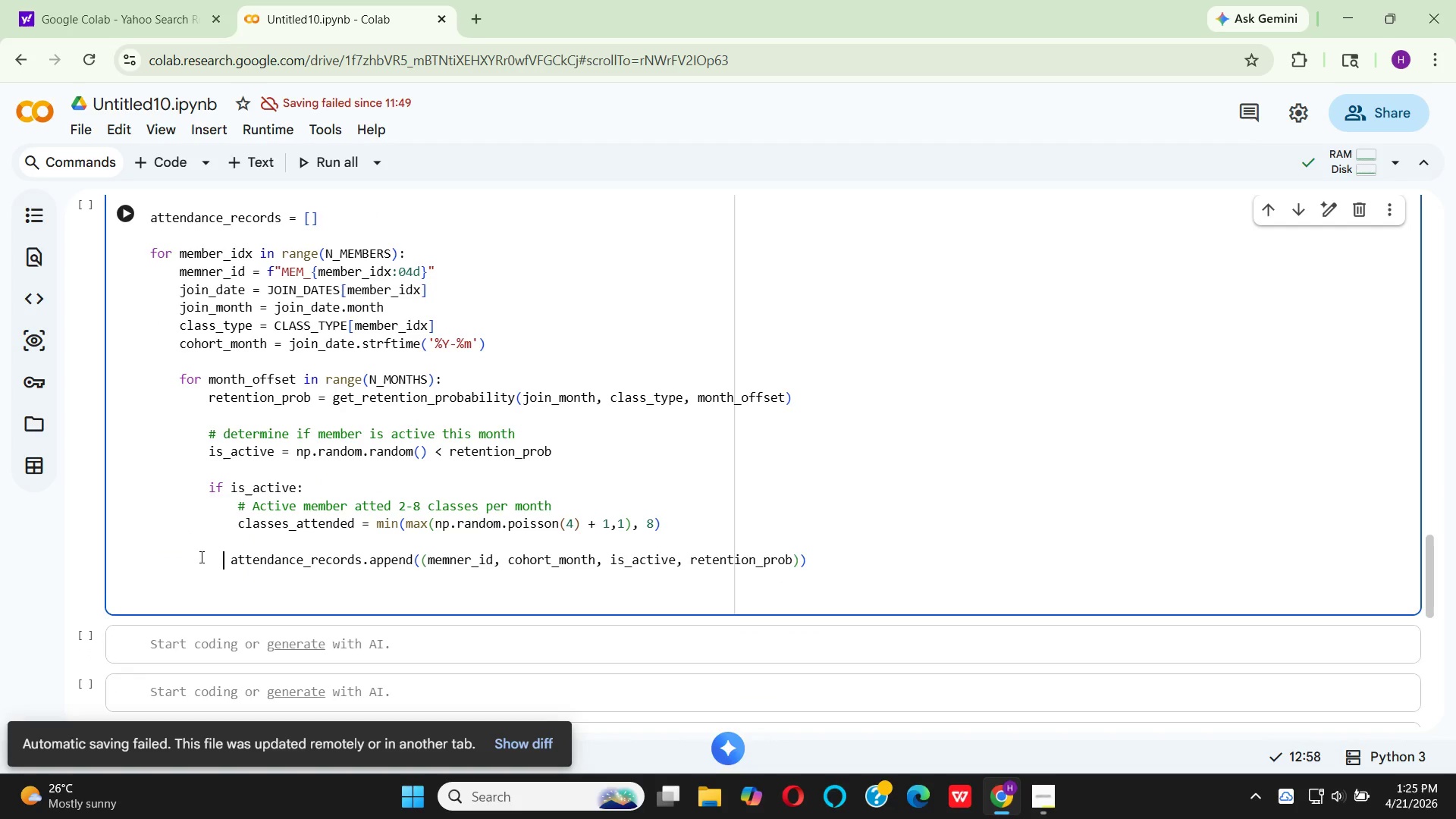 
key(Space)
 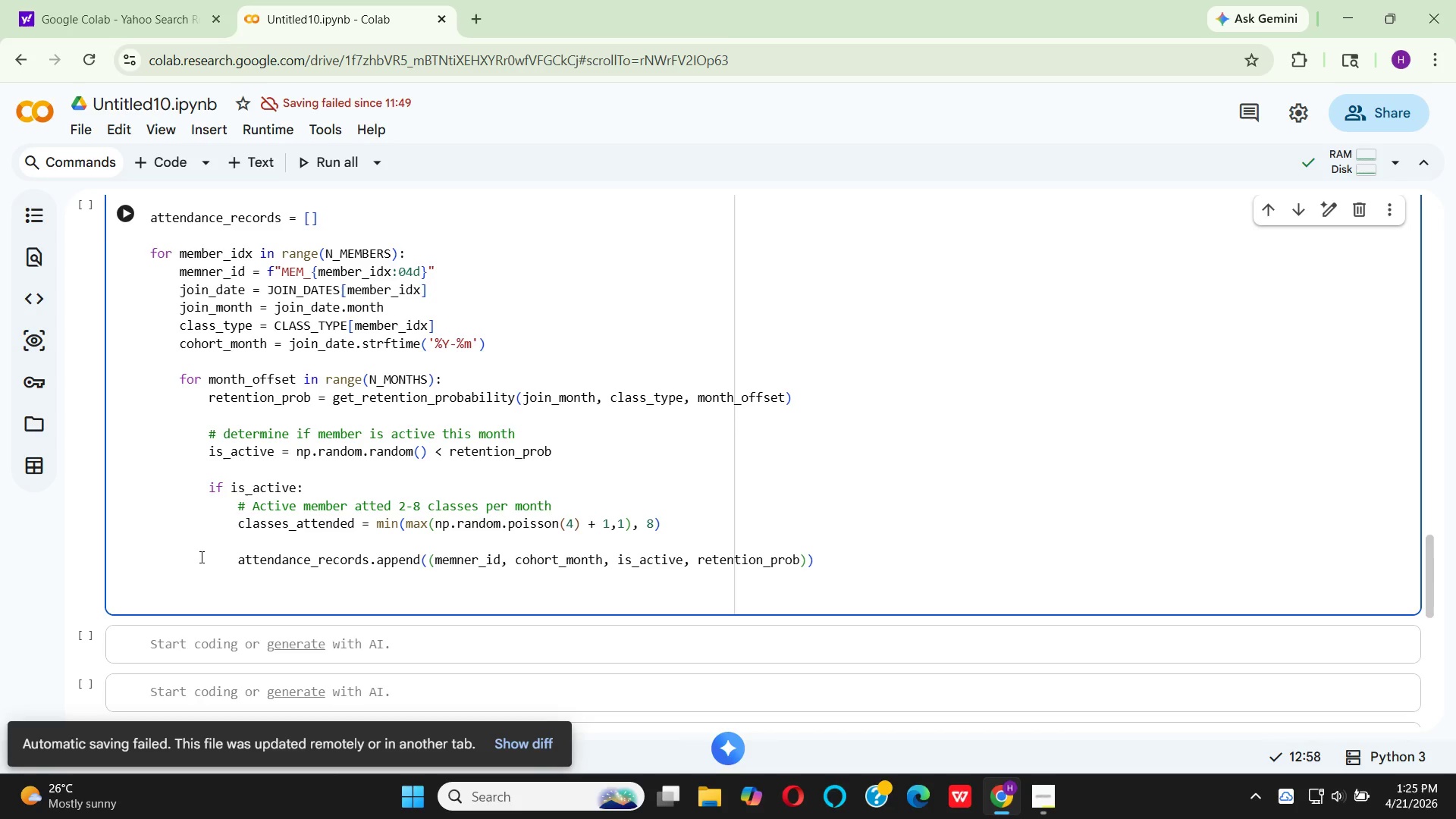 
key(ArrowRight)
 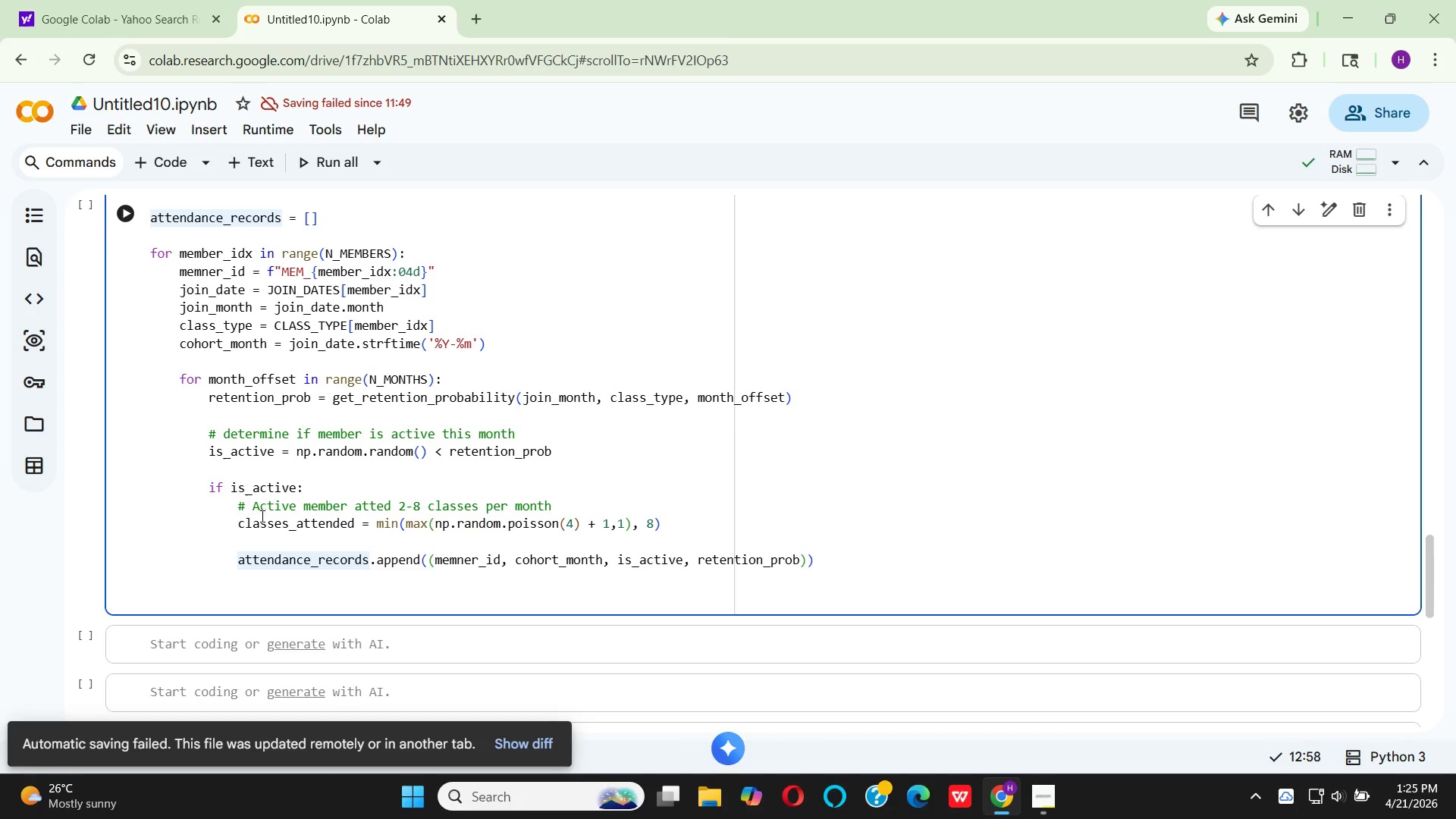 
left_click([237, 528])
 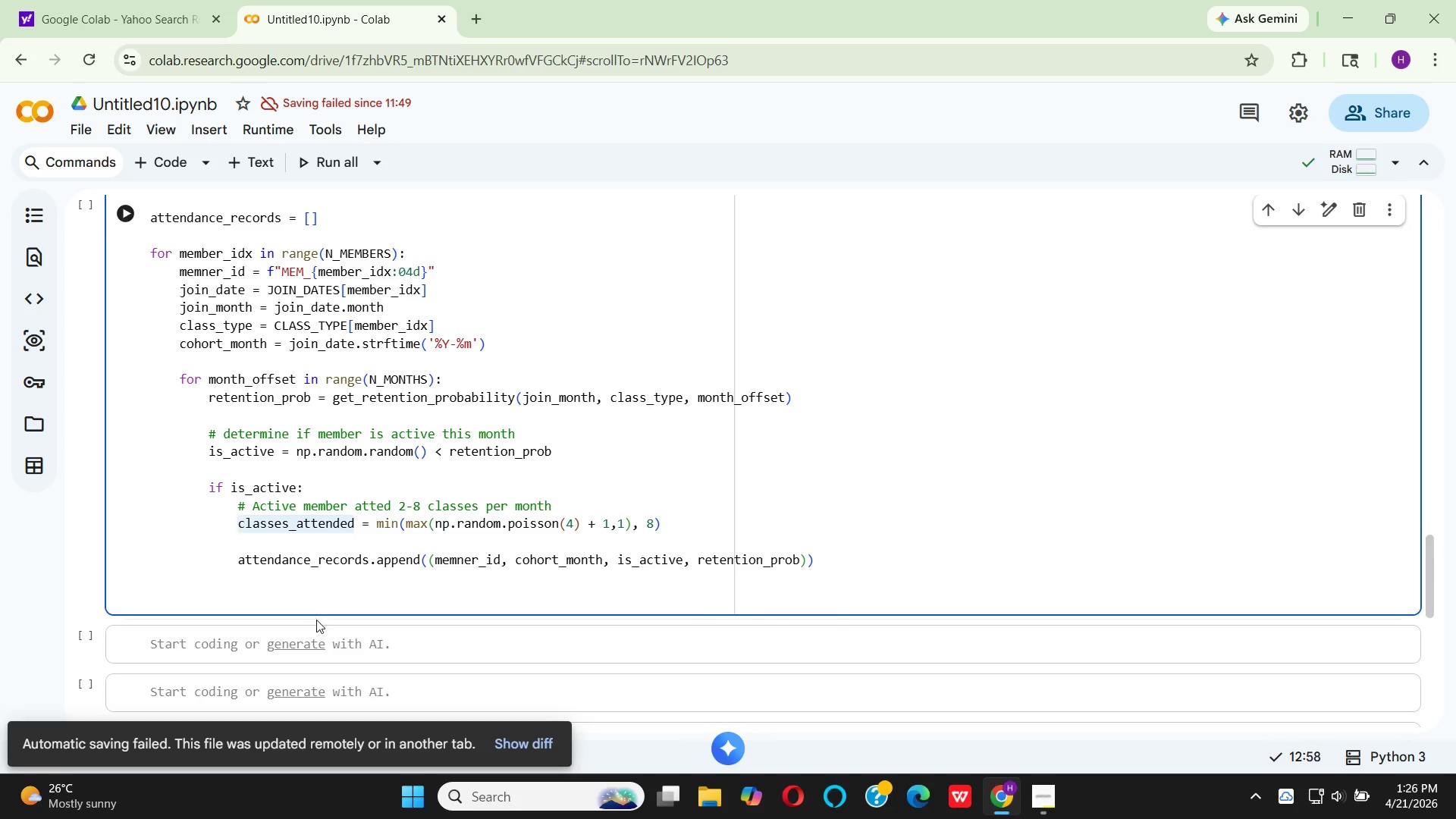 
wait(11.5)
 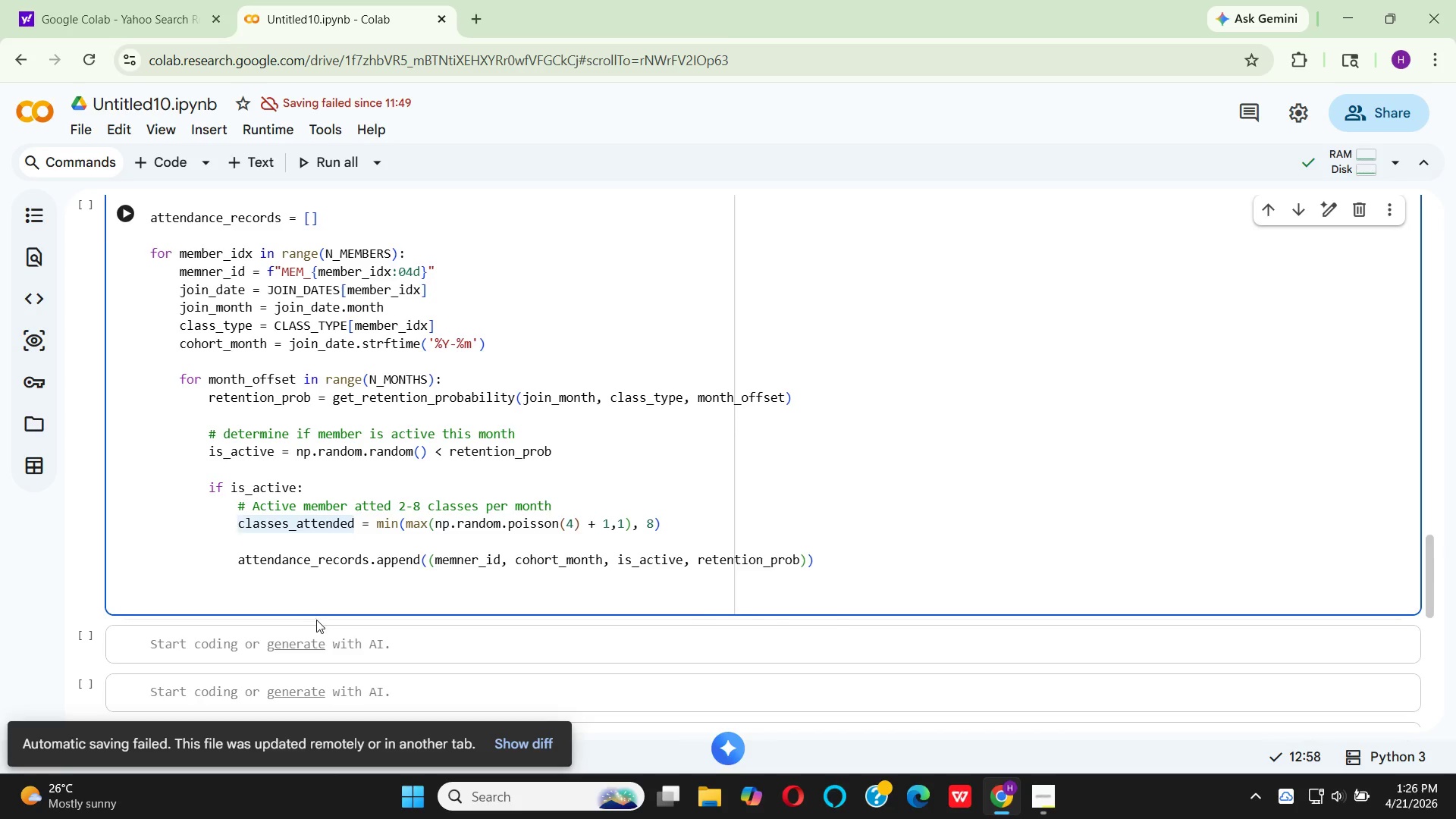 
left_click([429, 566])
 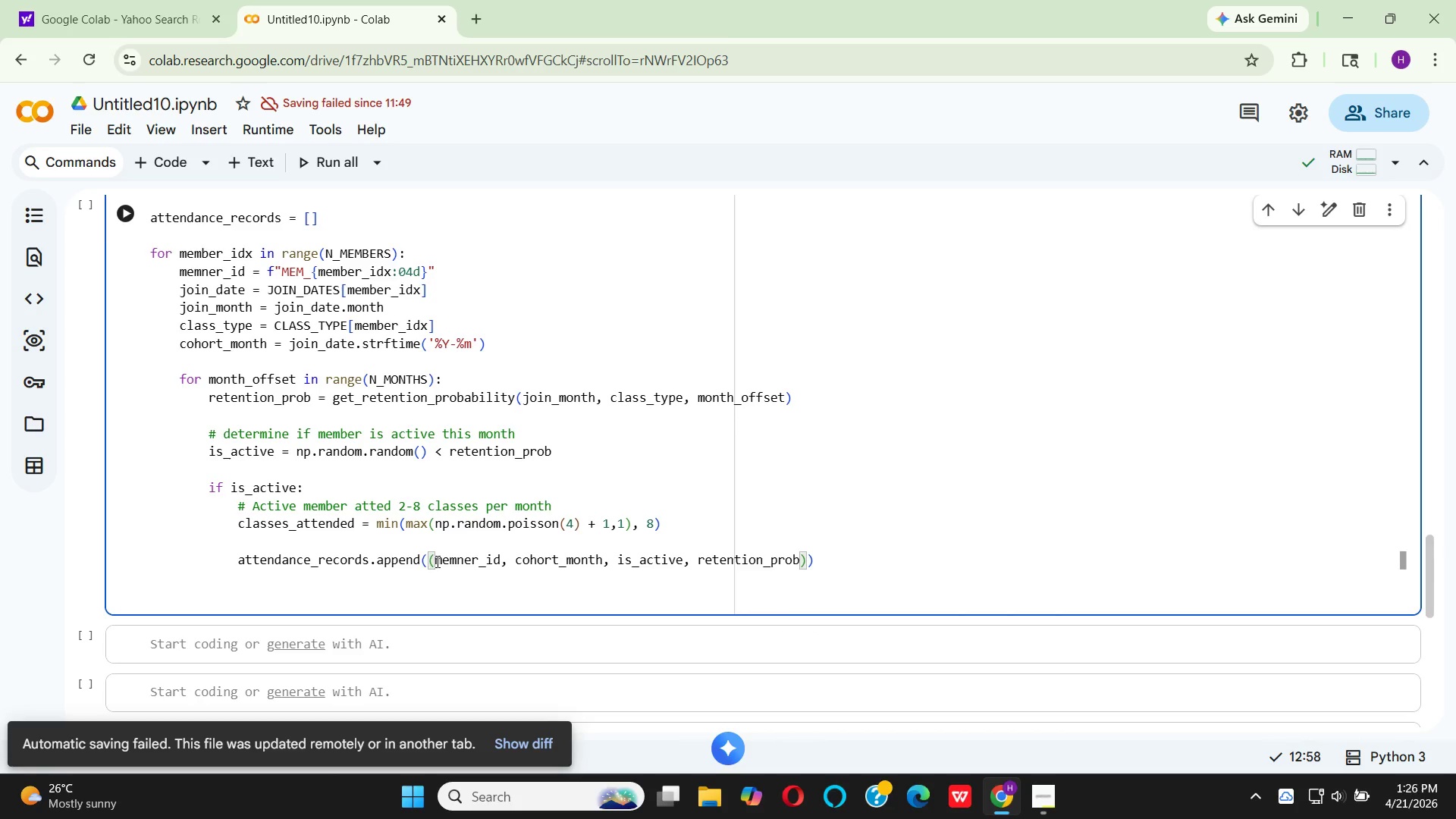 
left_click([436, 561])
 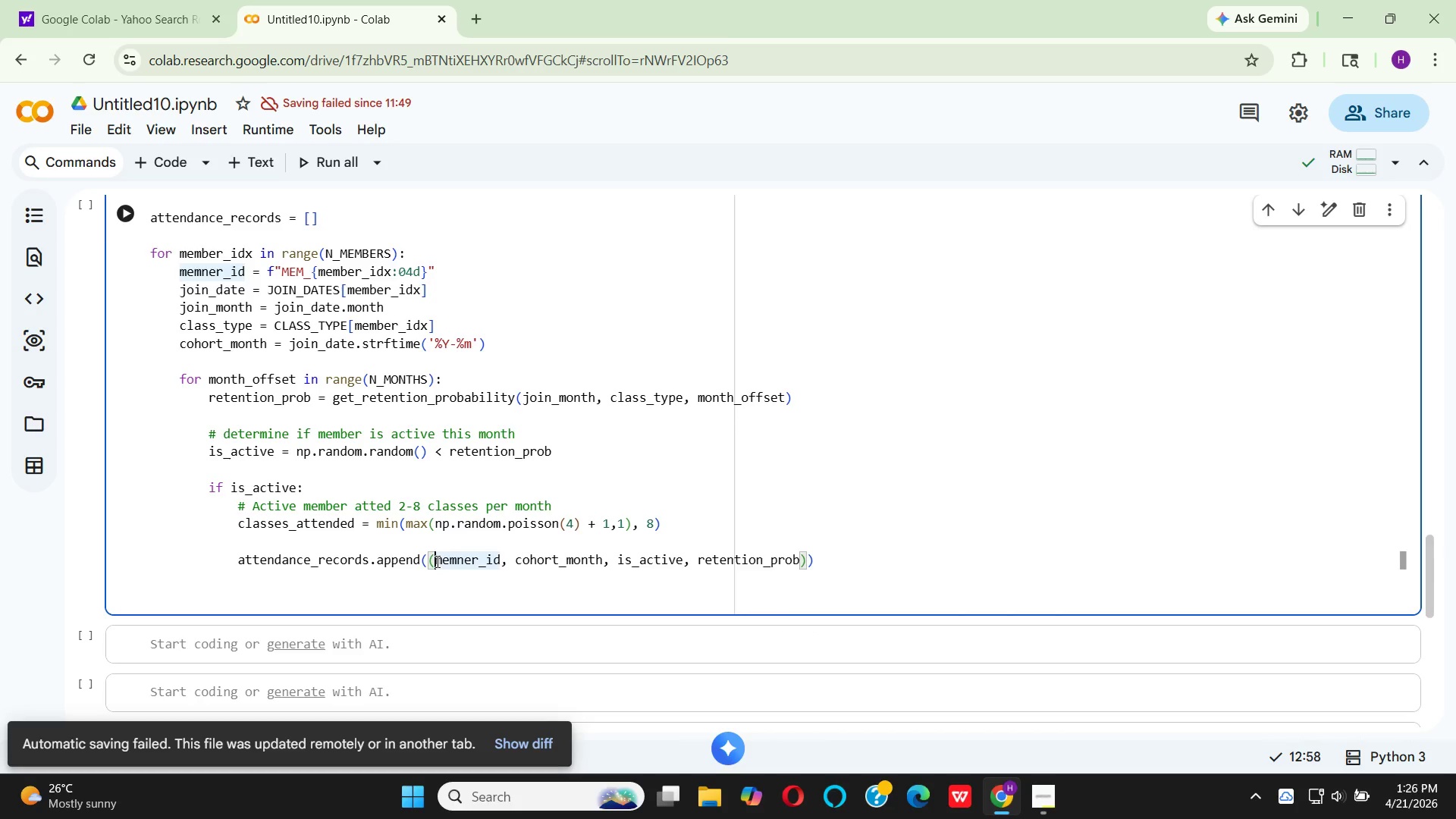 
key(Backspace)
 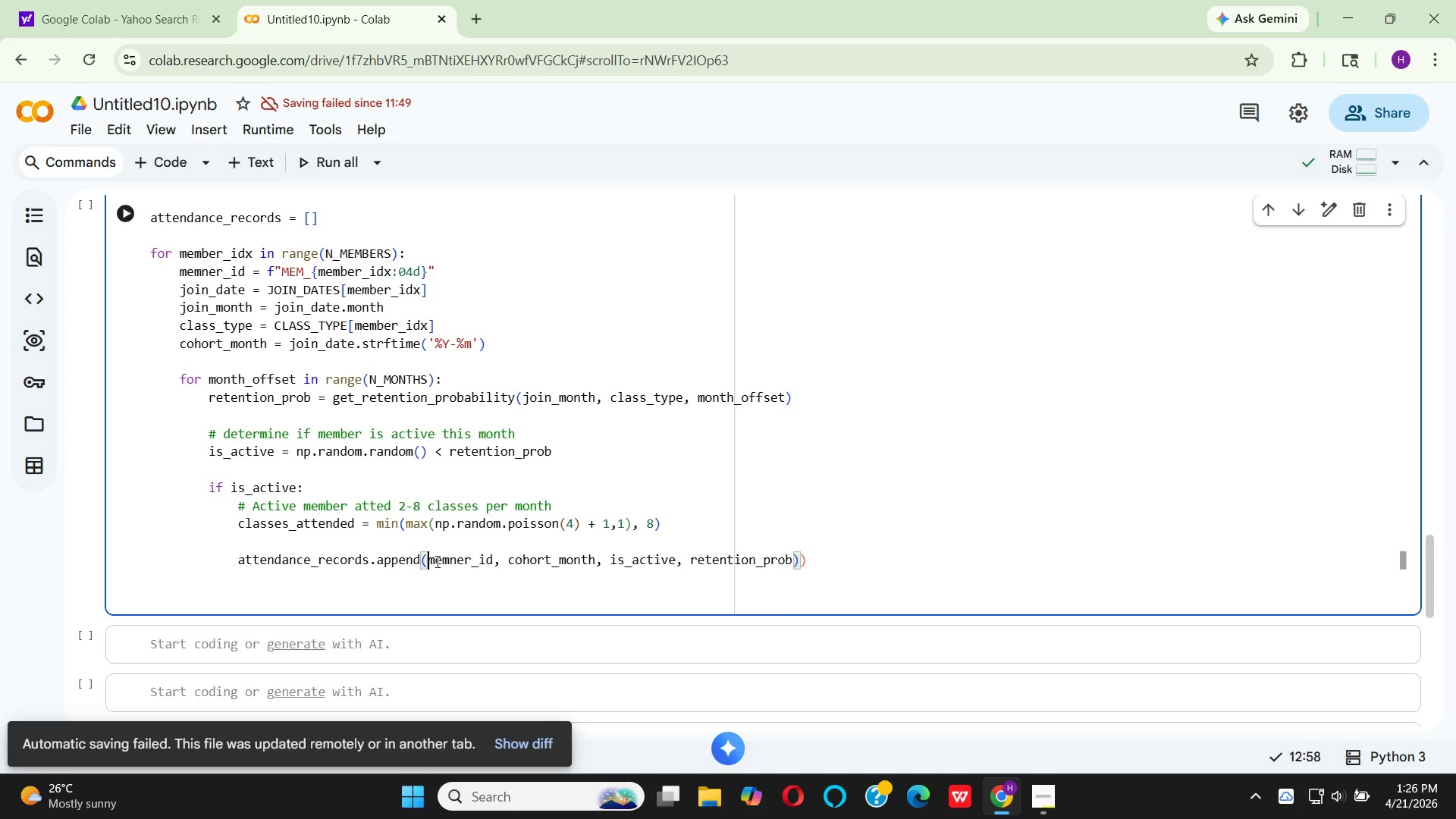 
key(Shift+BracketLeft)
 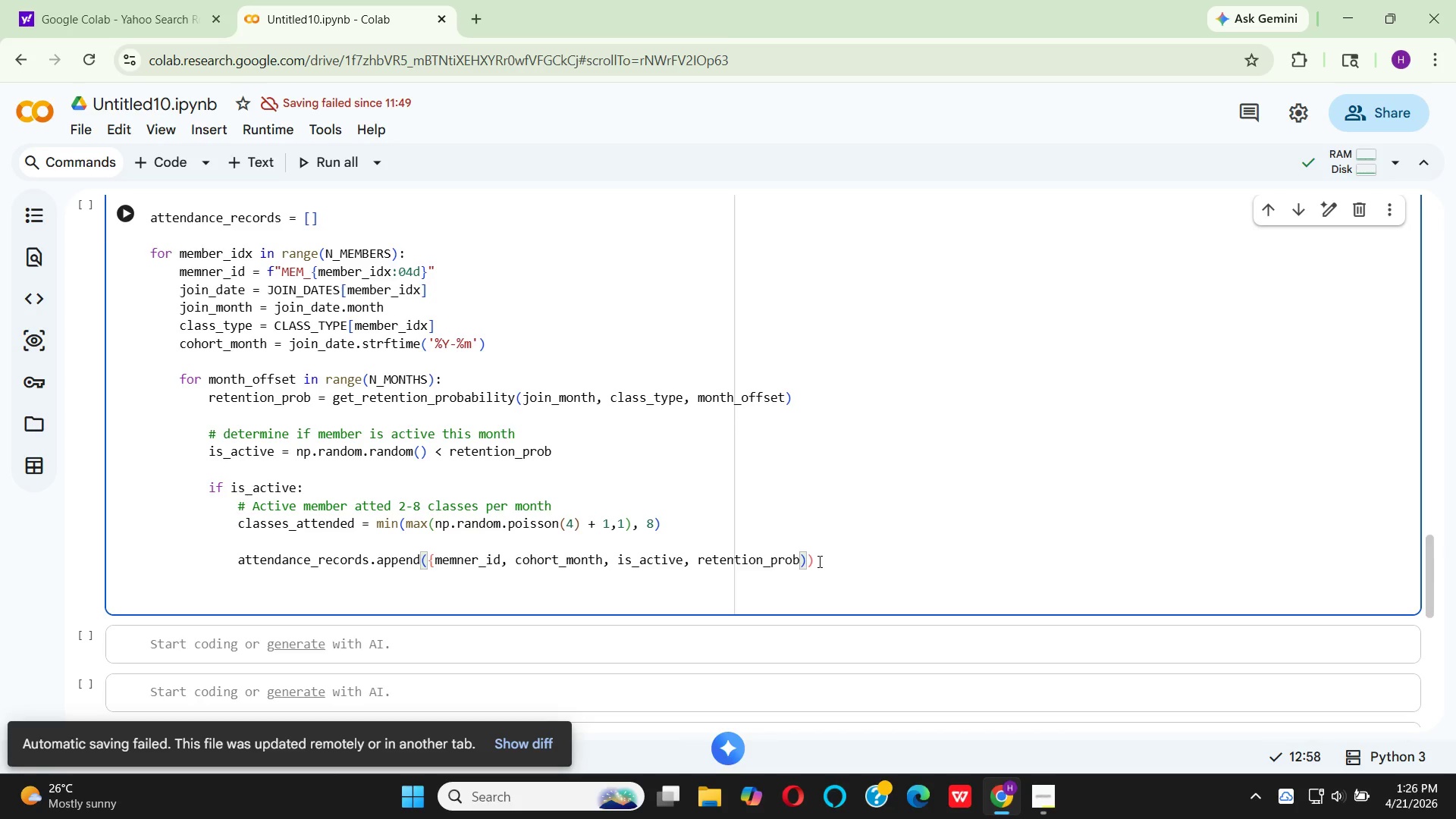 
left_click([810, 562])
 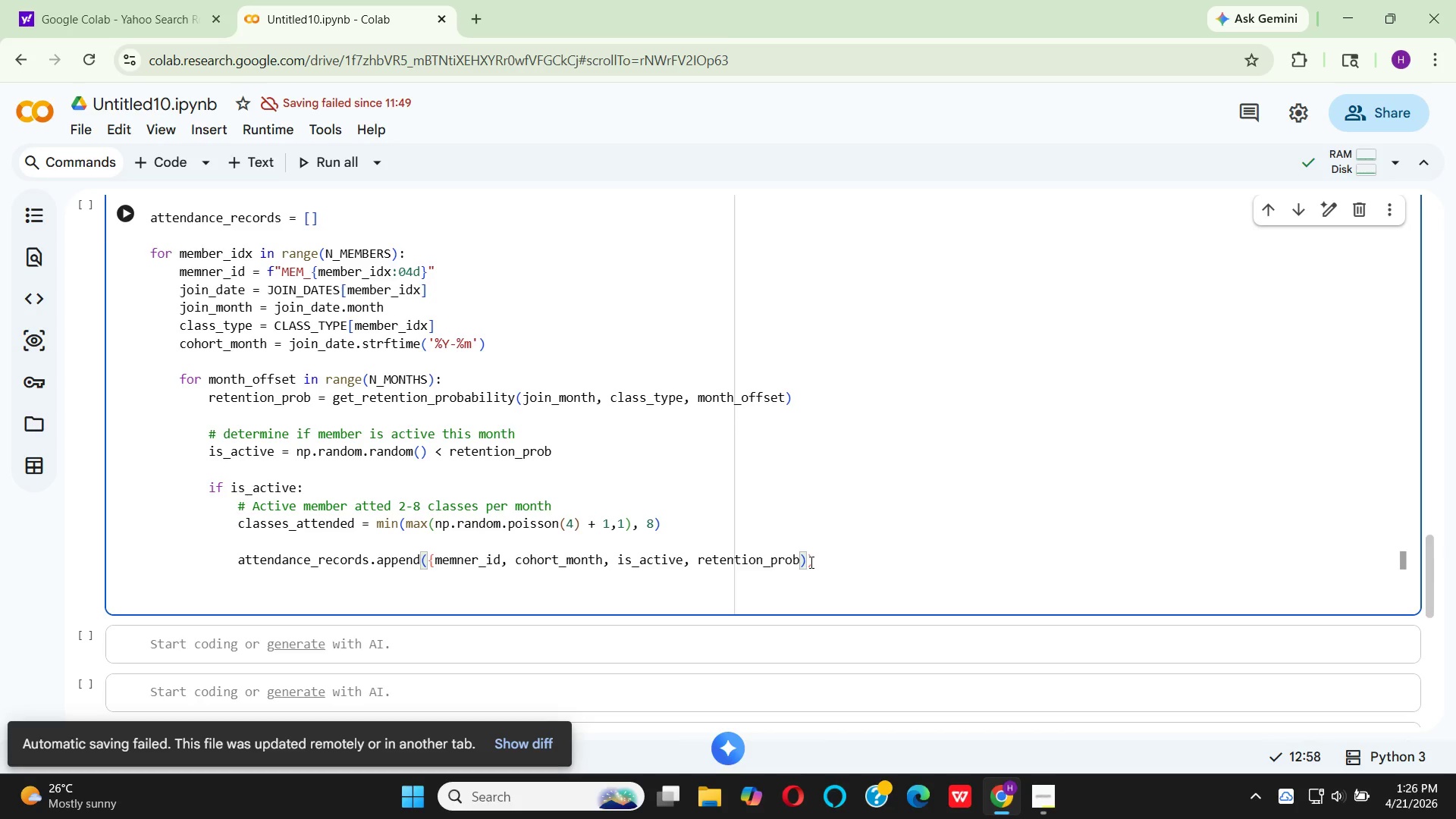 
key(Backspace)
 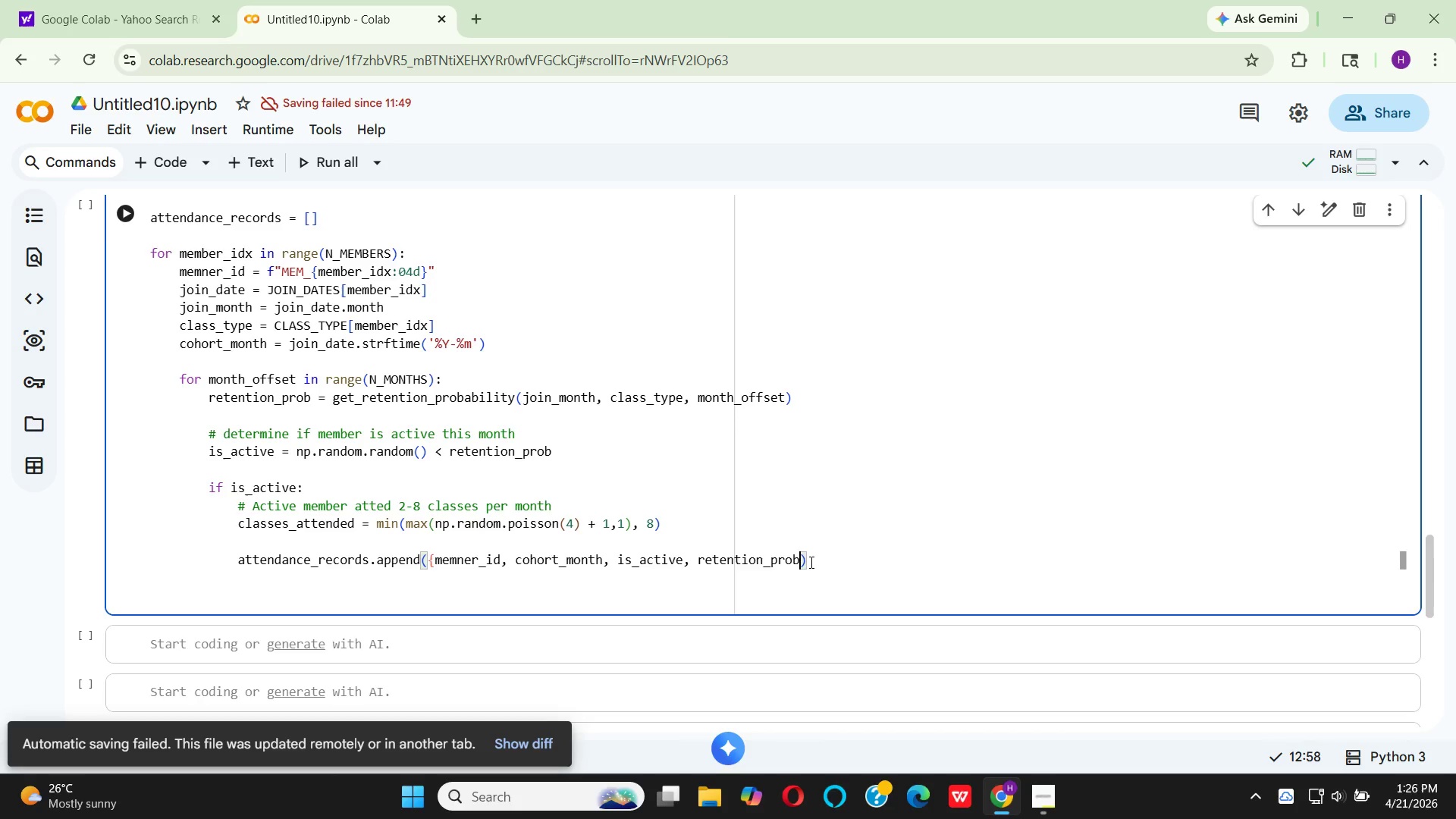 
key(Shift+BracketRight)
 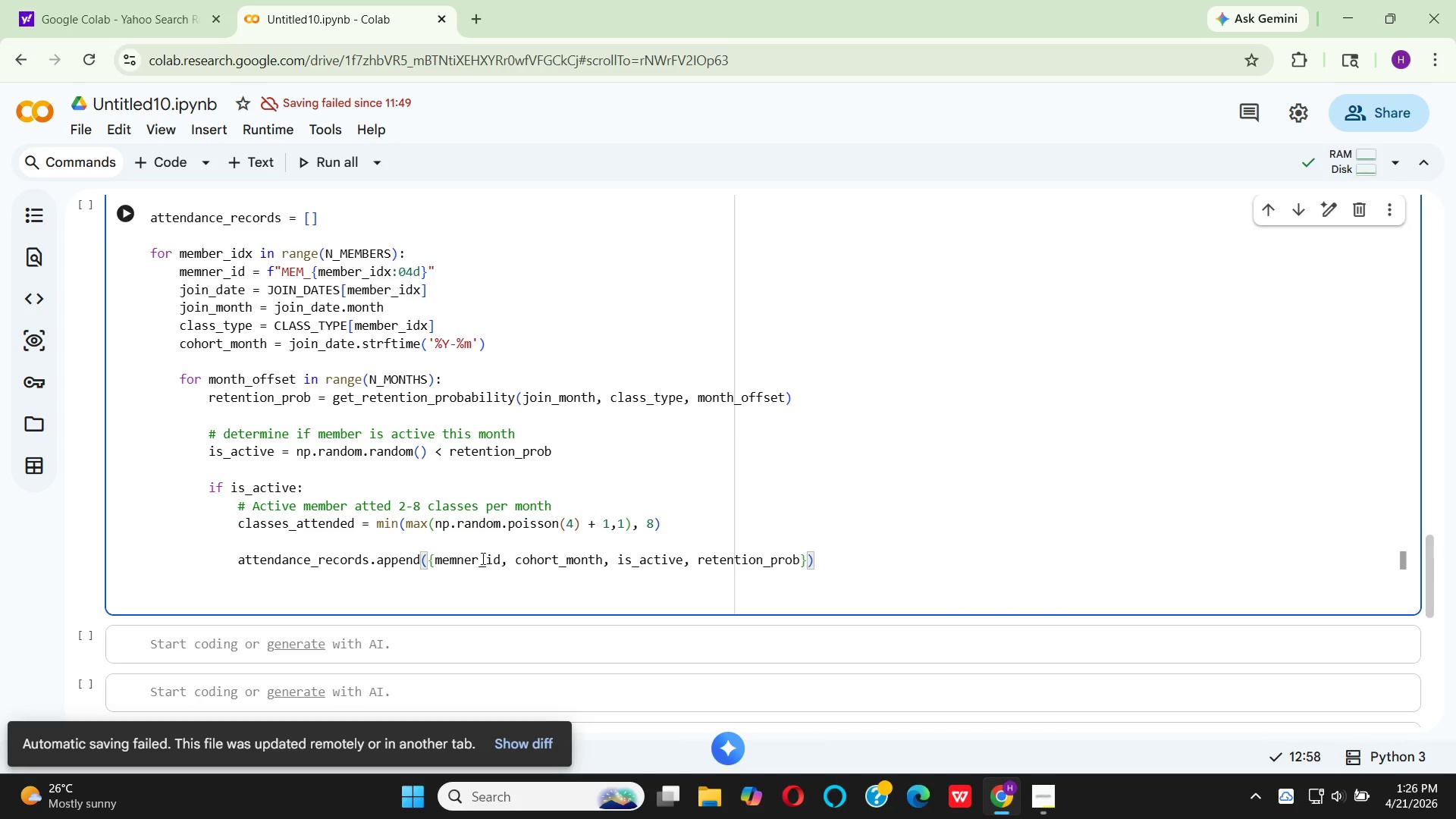 
left_click([432, 563])
 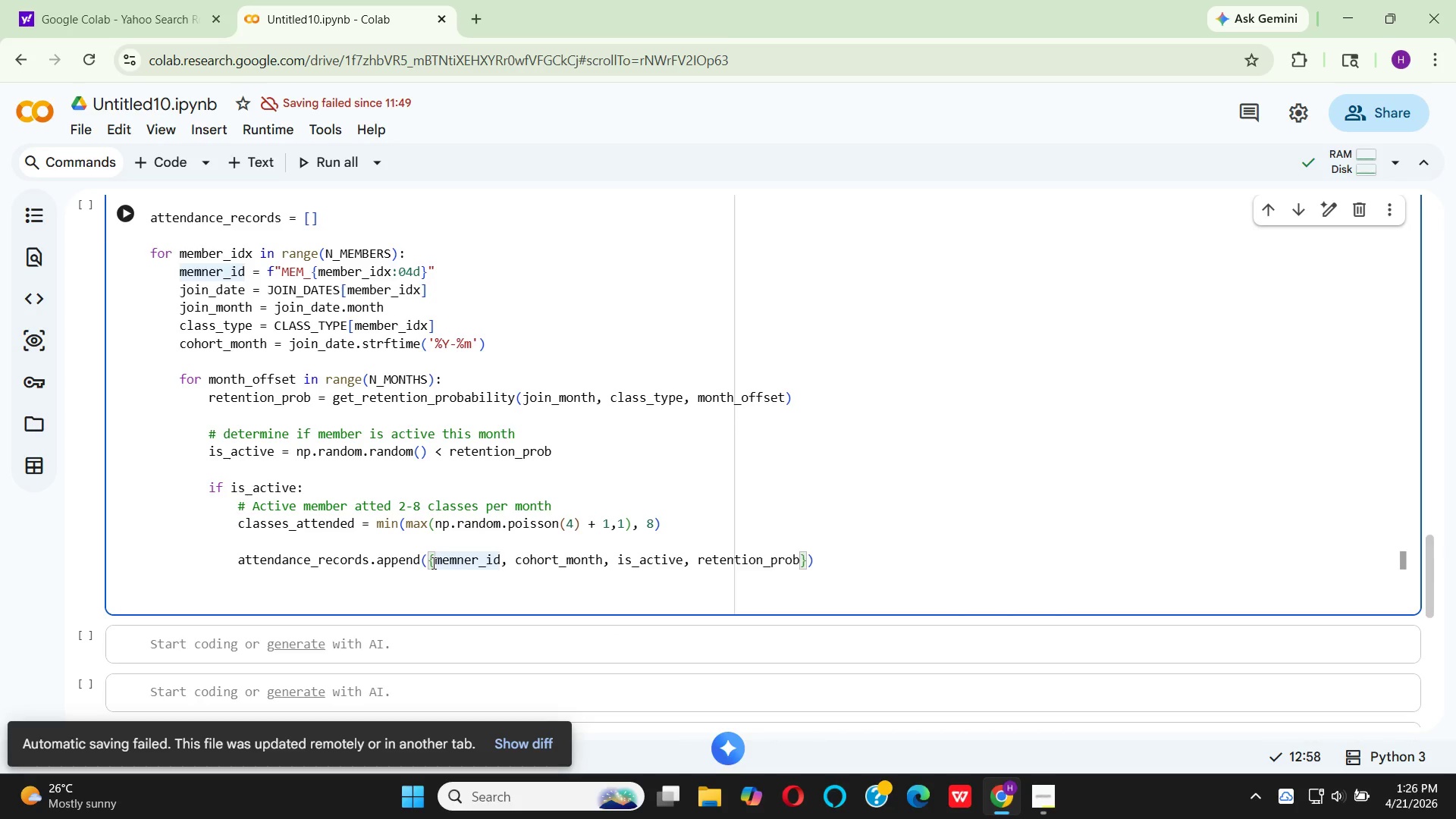 
key(Enter)
 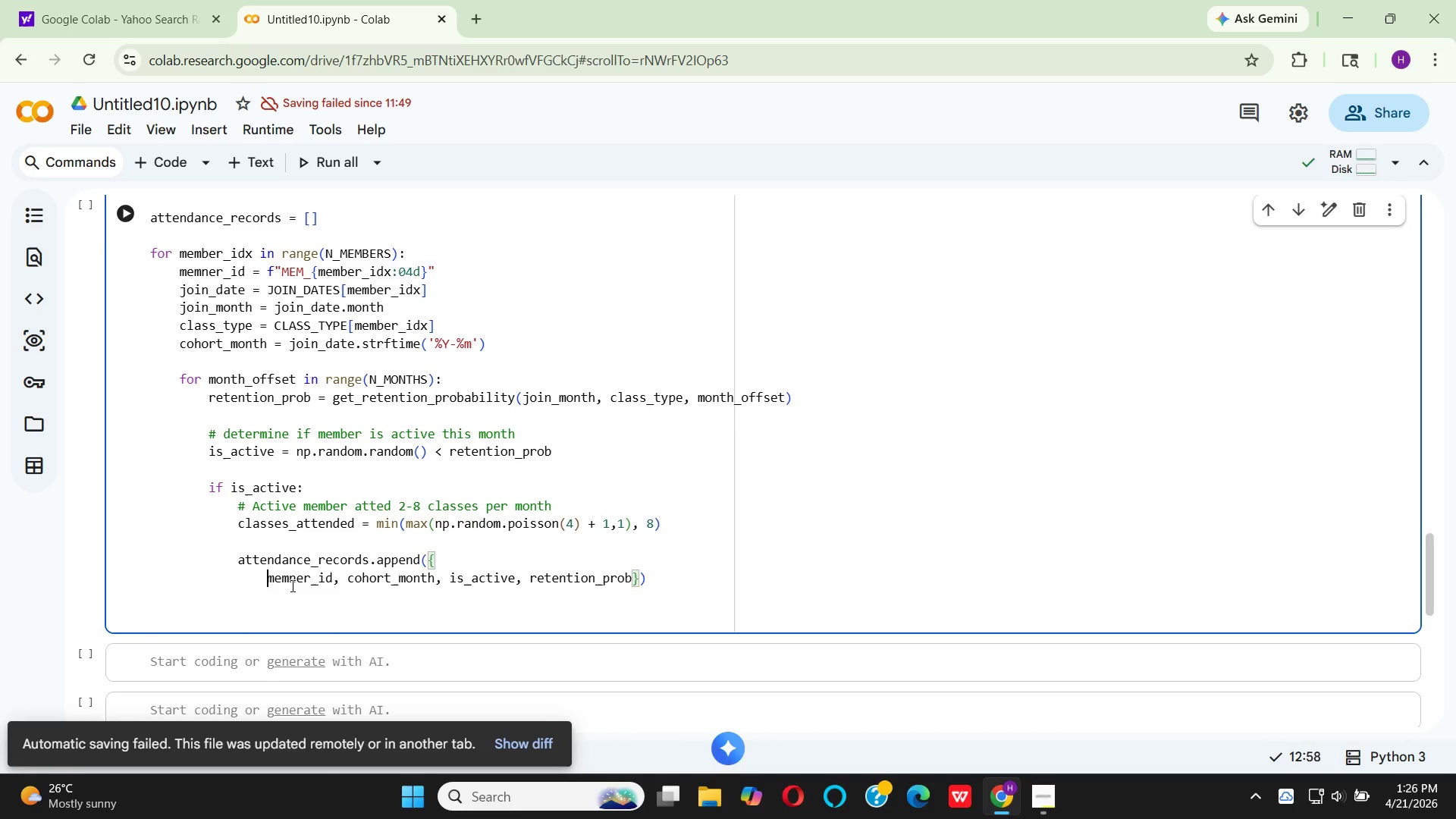 
wait(7.16)
 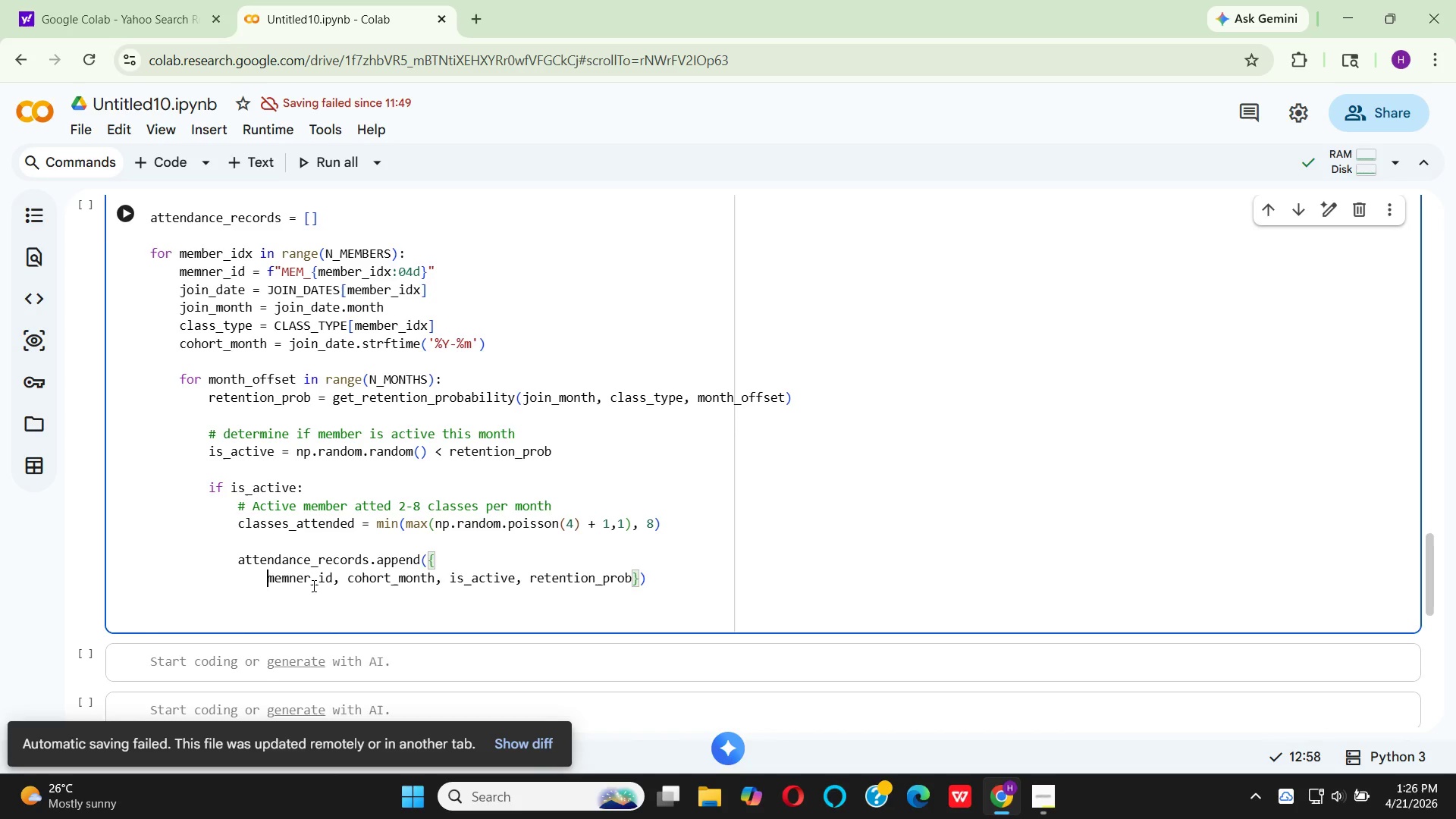 
key(Quote)
 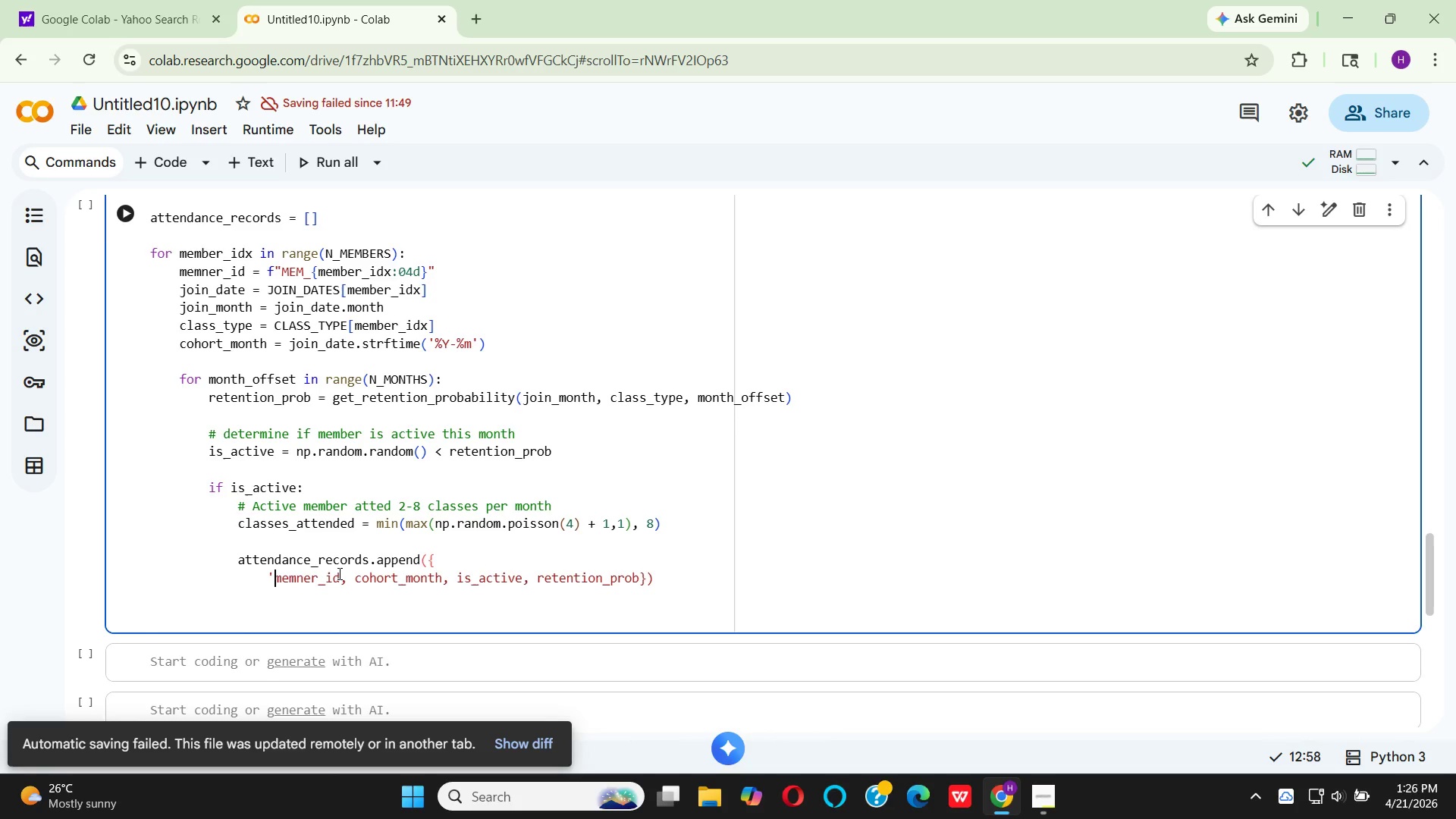 
left_click([338, 573])
 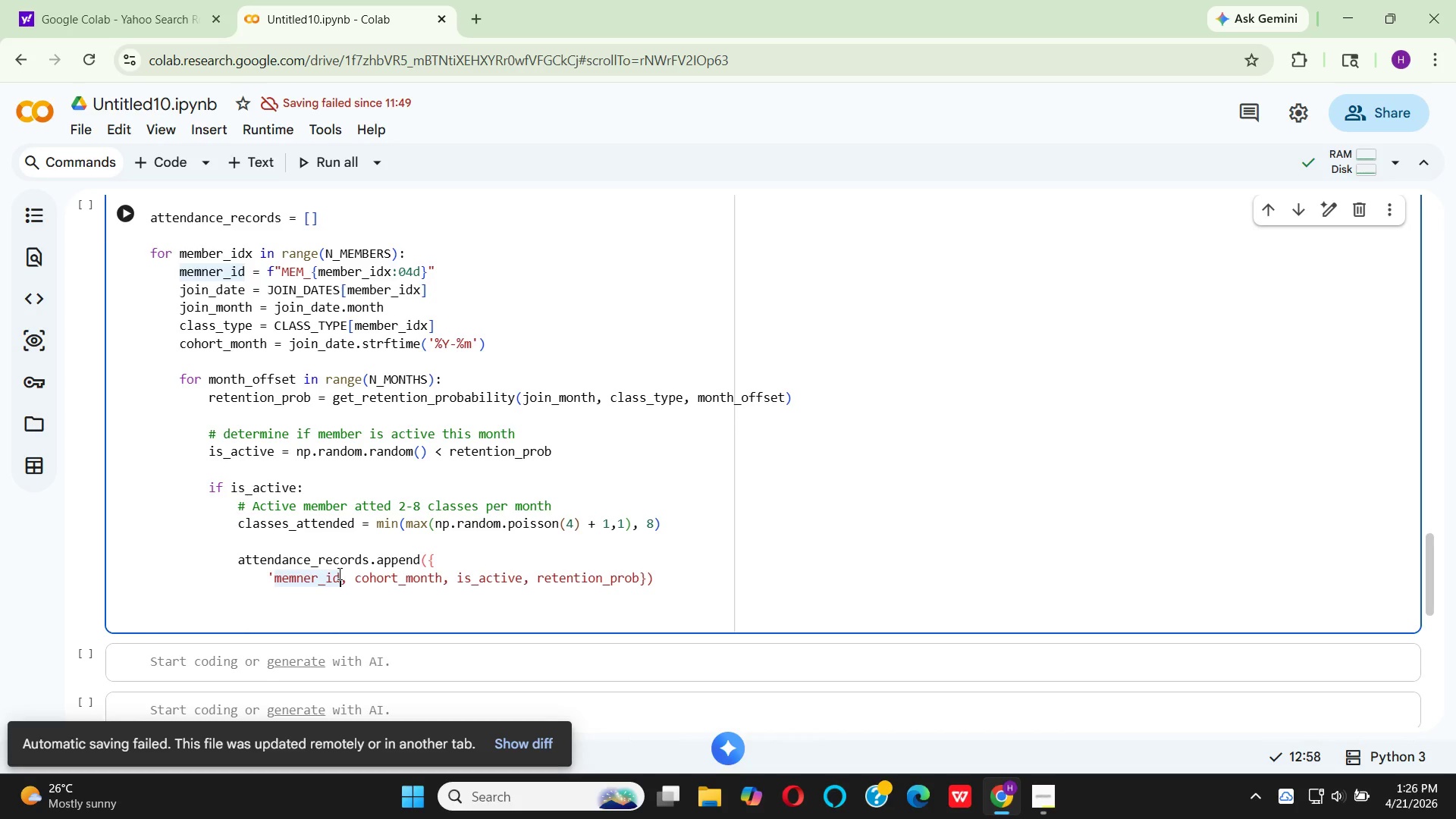 
key(Quote)
 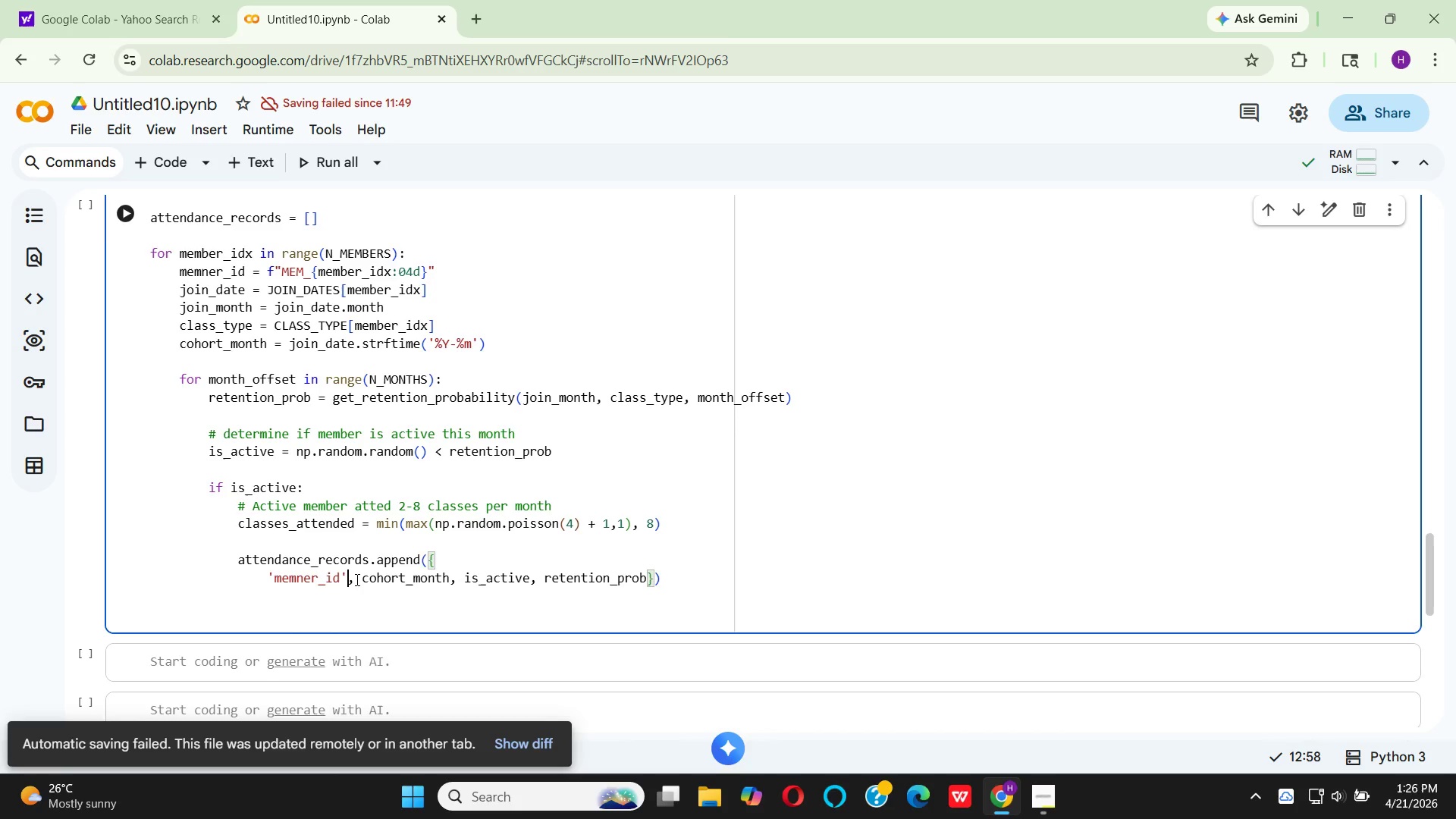 
double_click([356, 579])
 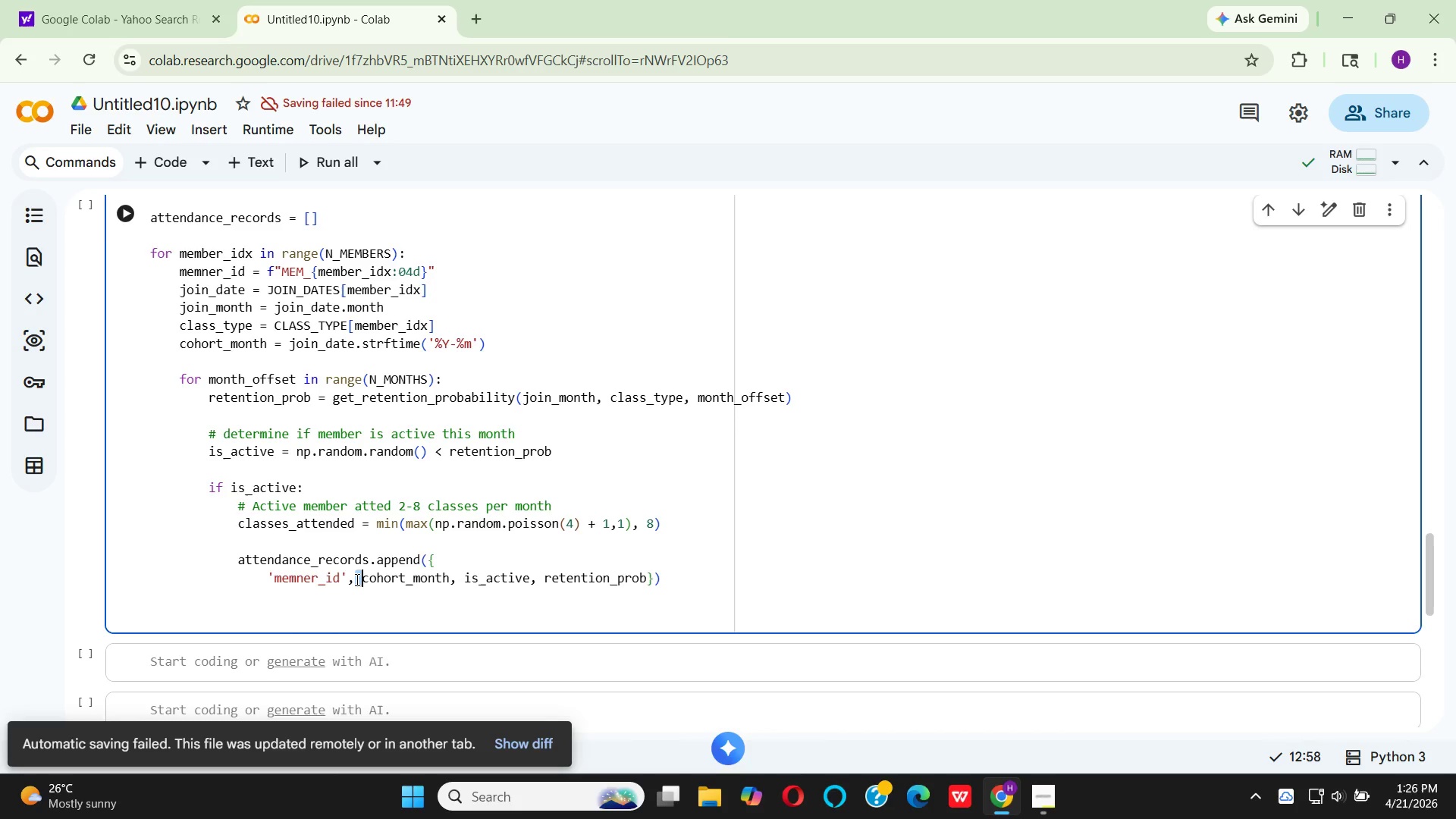 
key(Backspace)
 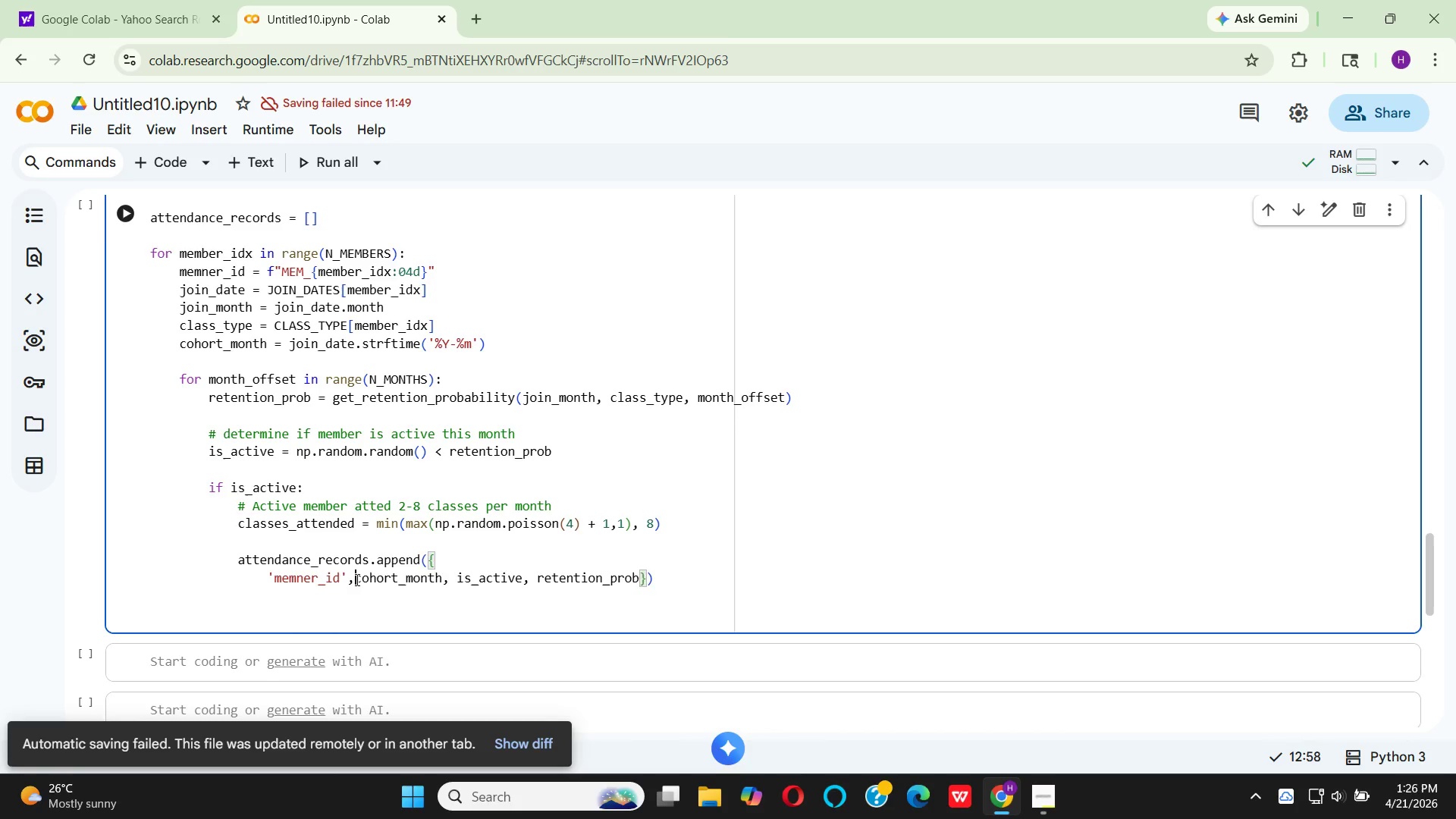 
key(Backspace)
 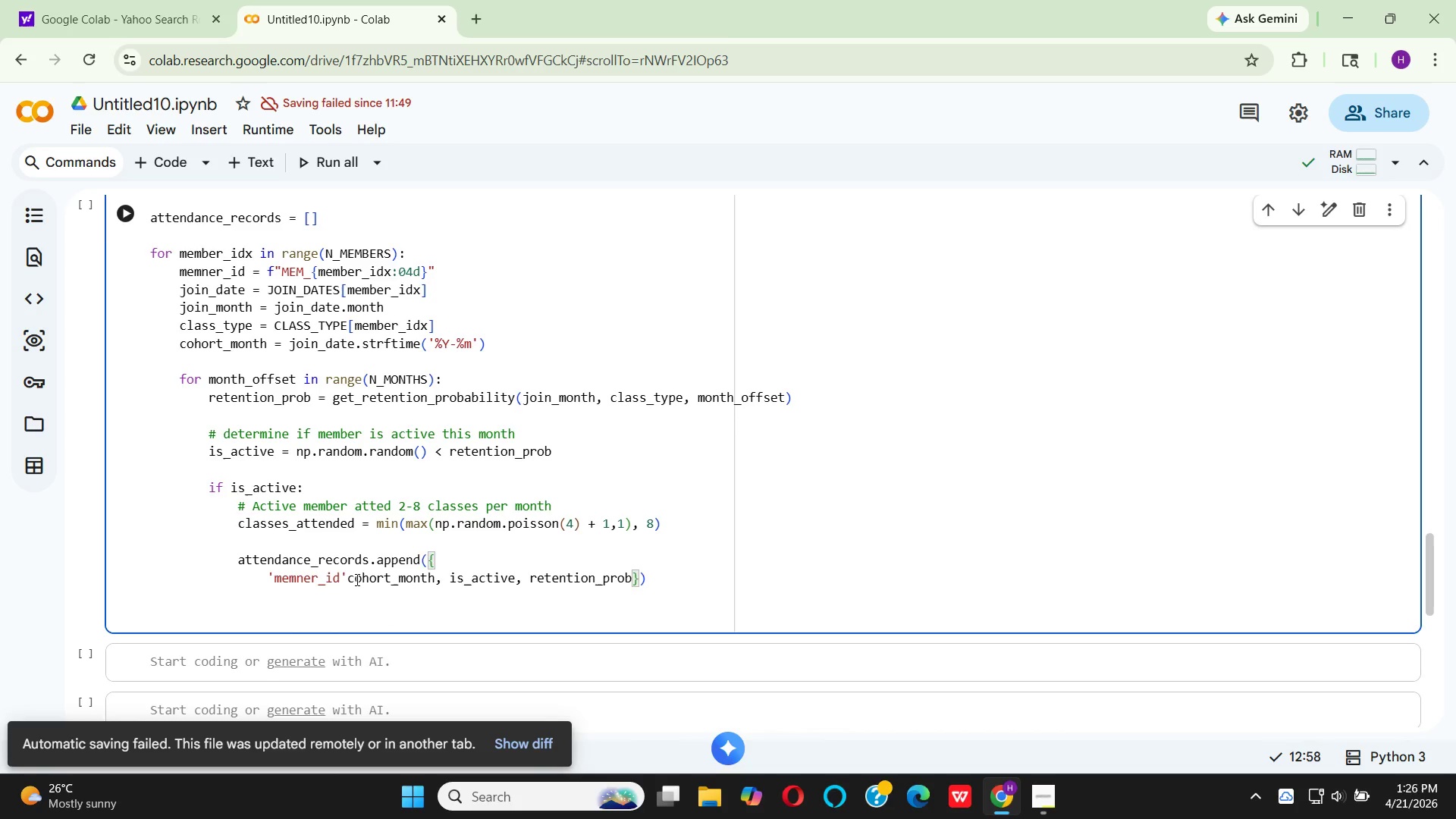 
key(Shift+Semicolon)
 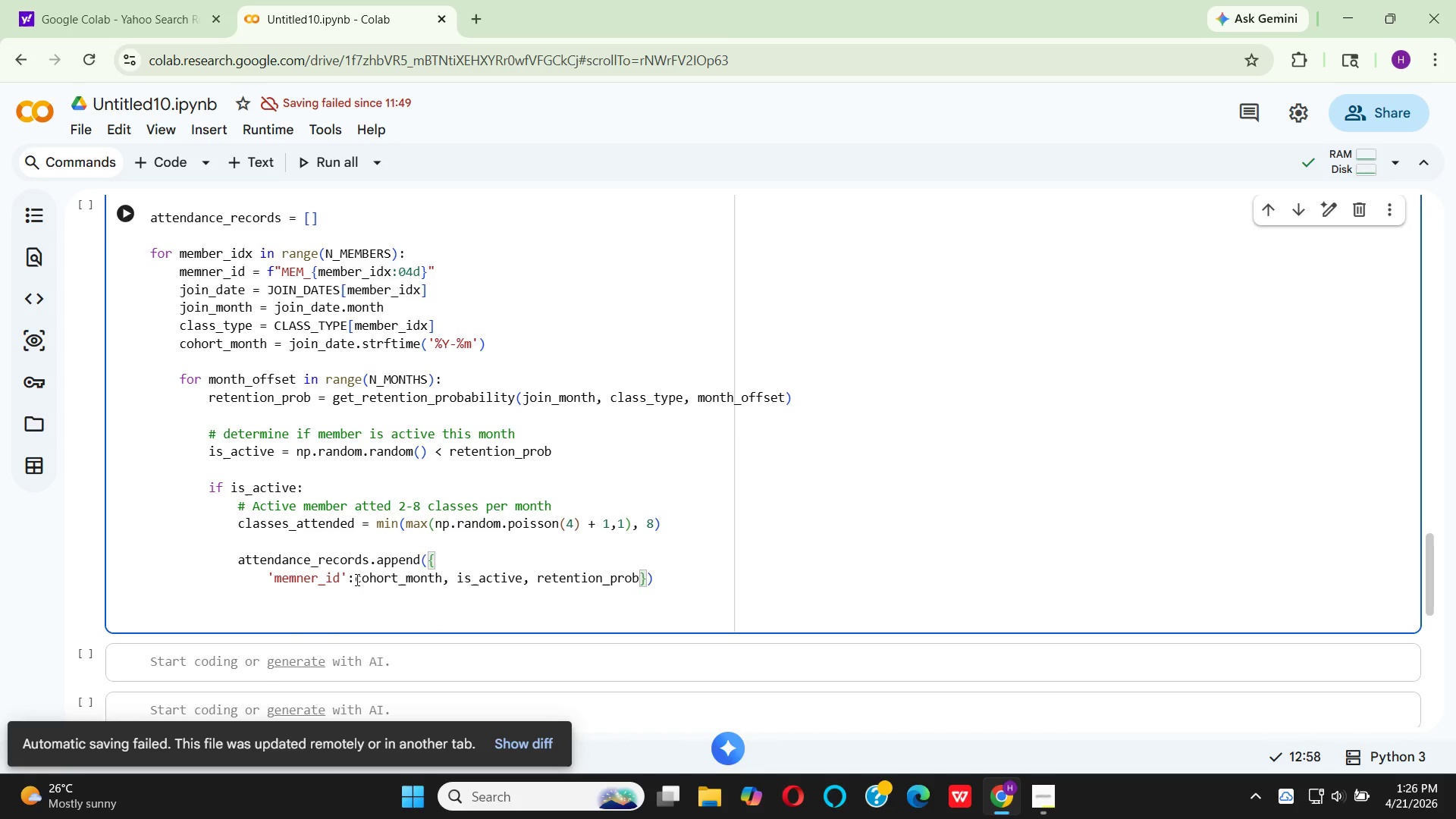 
key(Enter)
 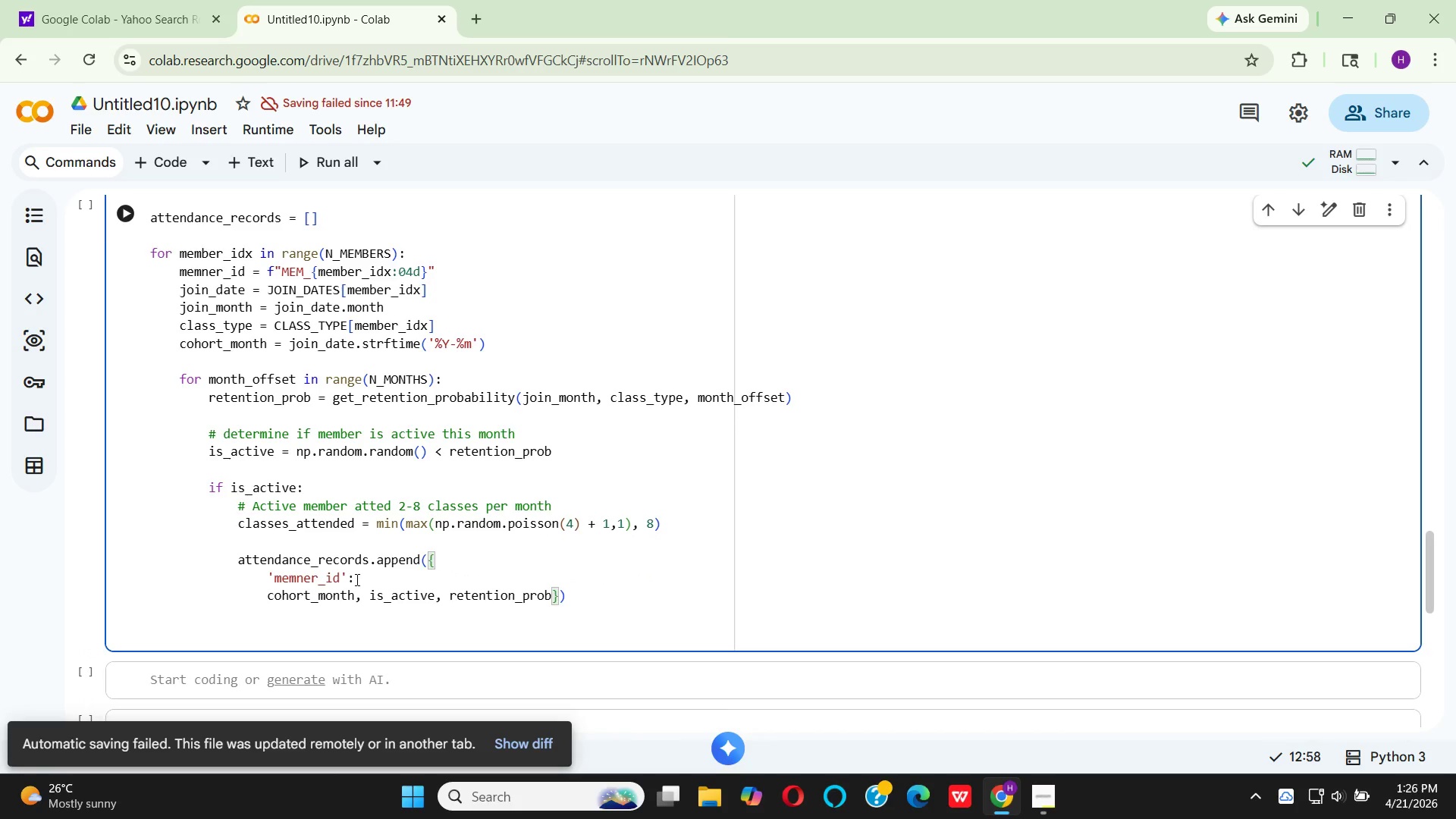 
key(Quote)
 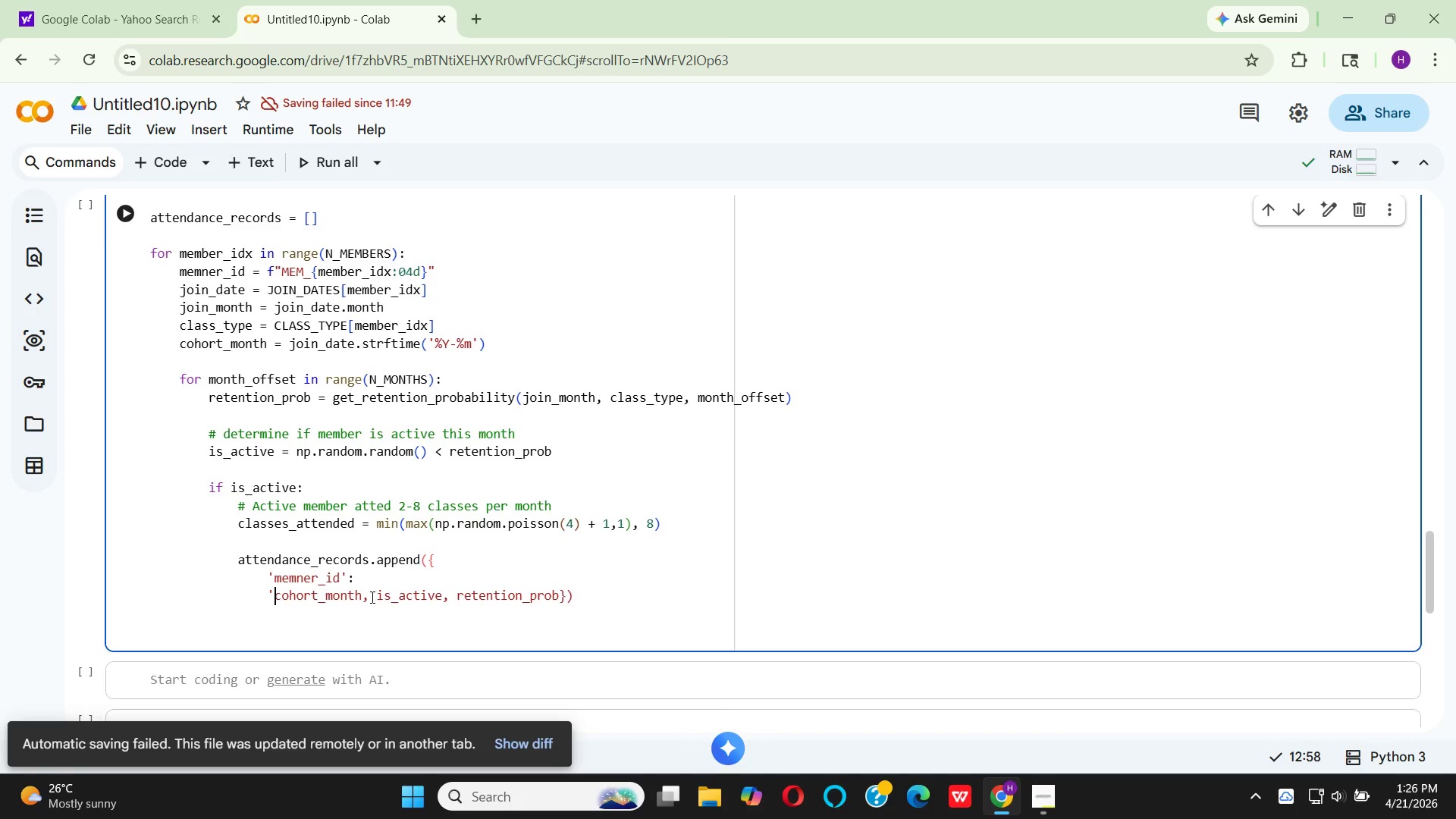 
left_click([366, 597])
 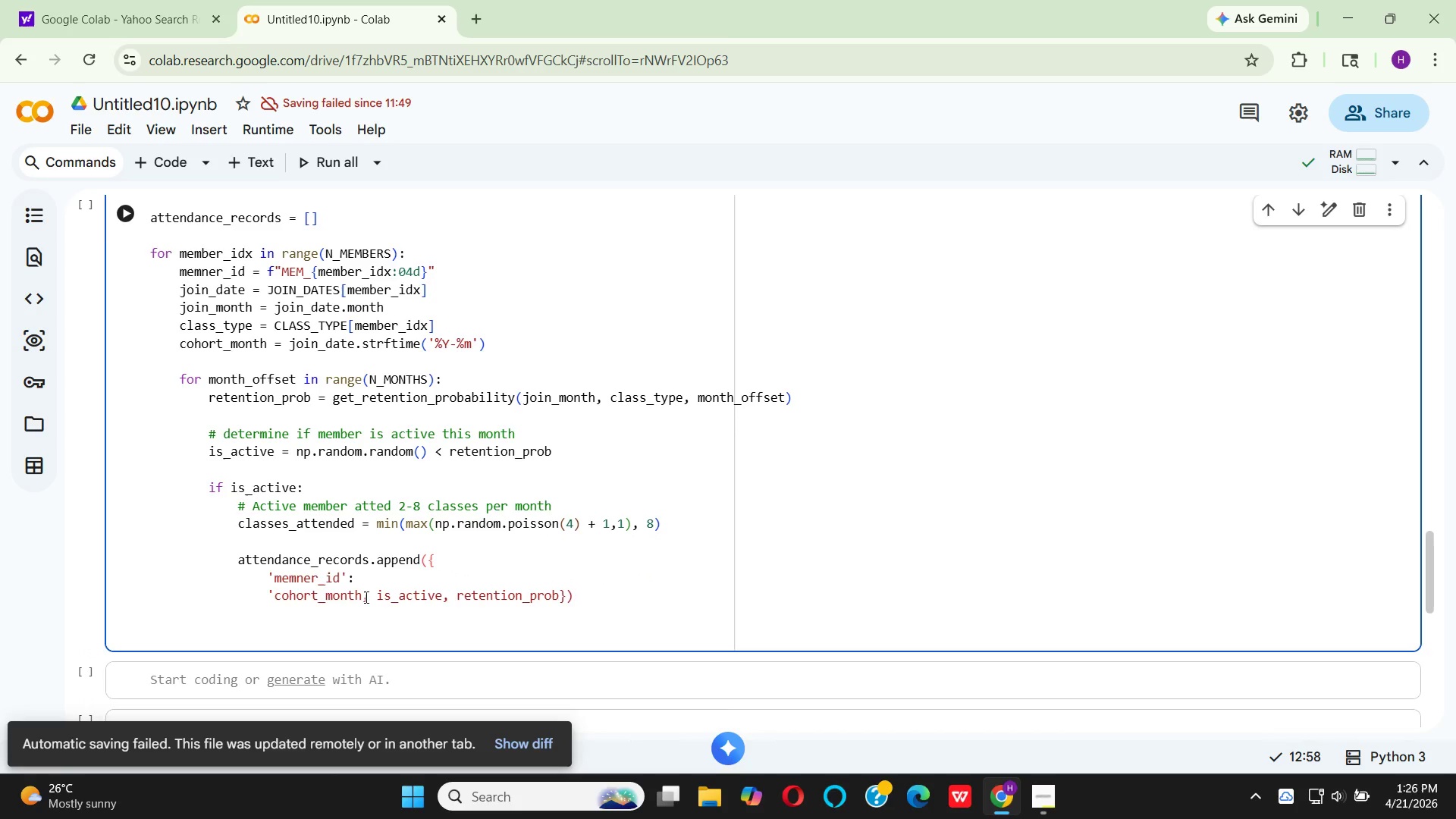 
left_click([365, 597])
 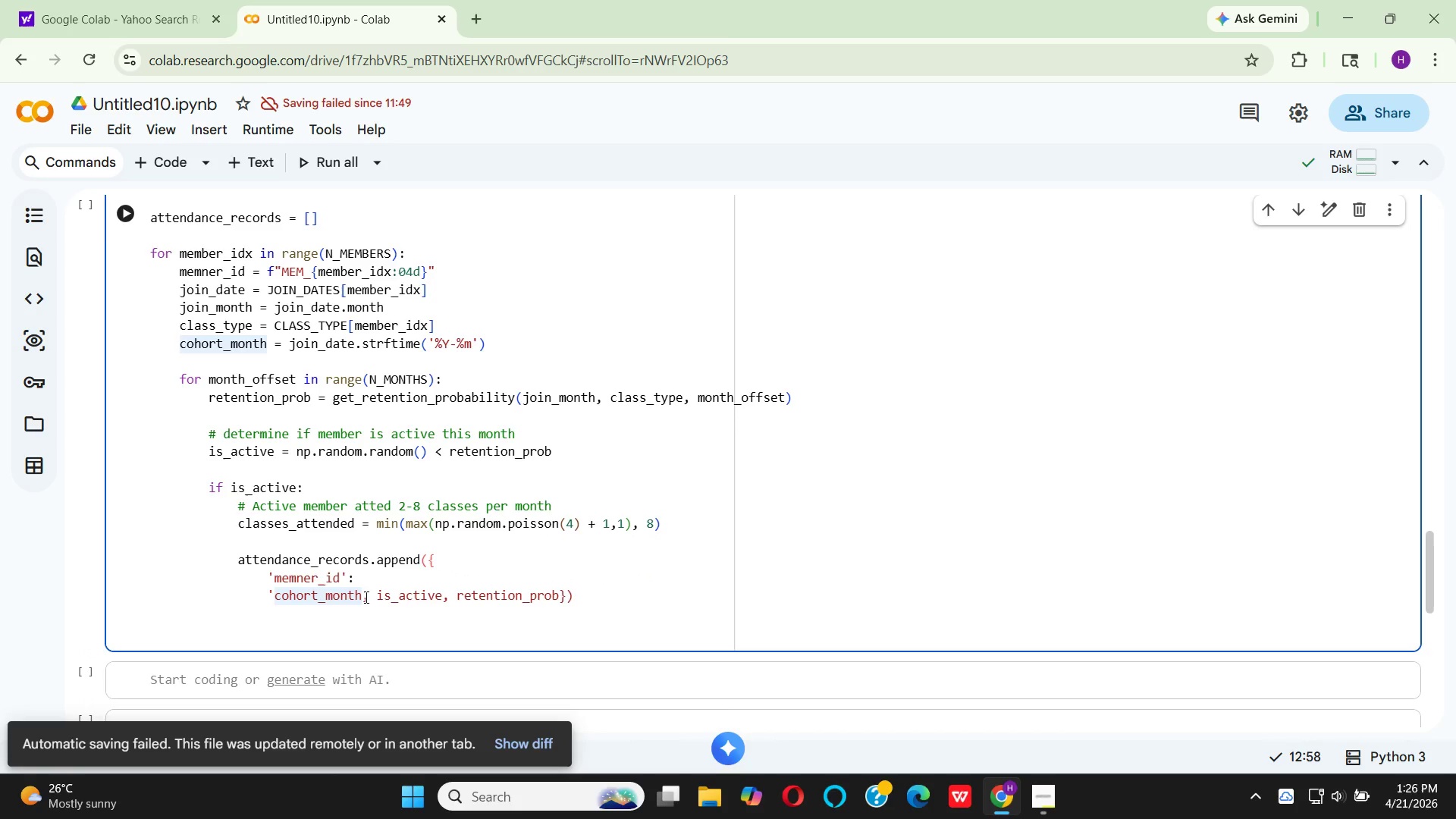 
key(Shift+Semicolon)
 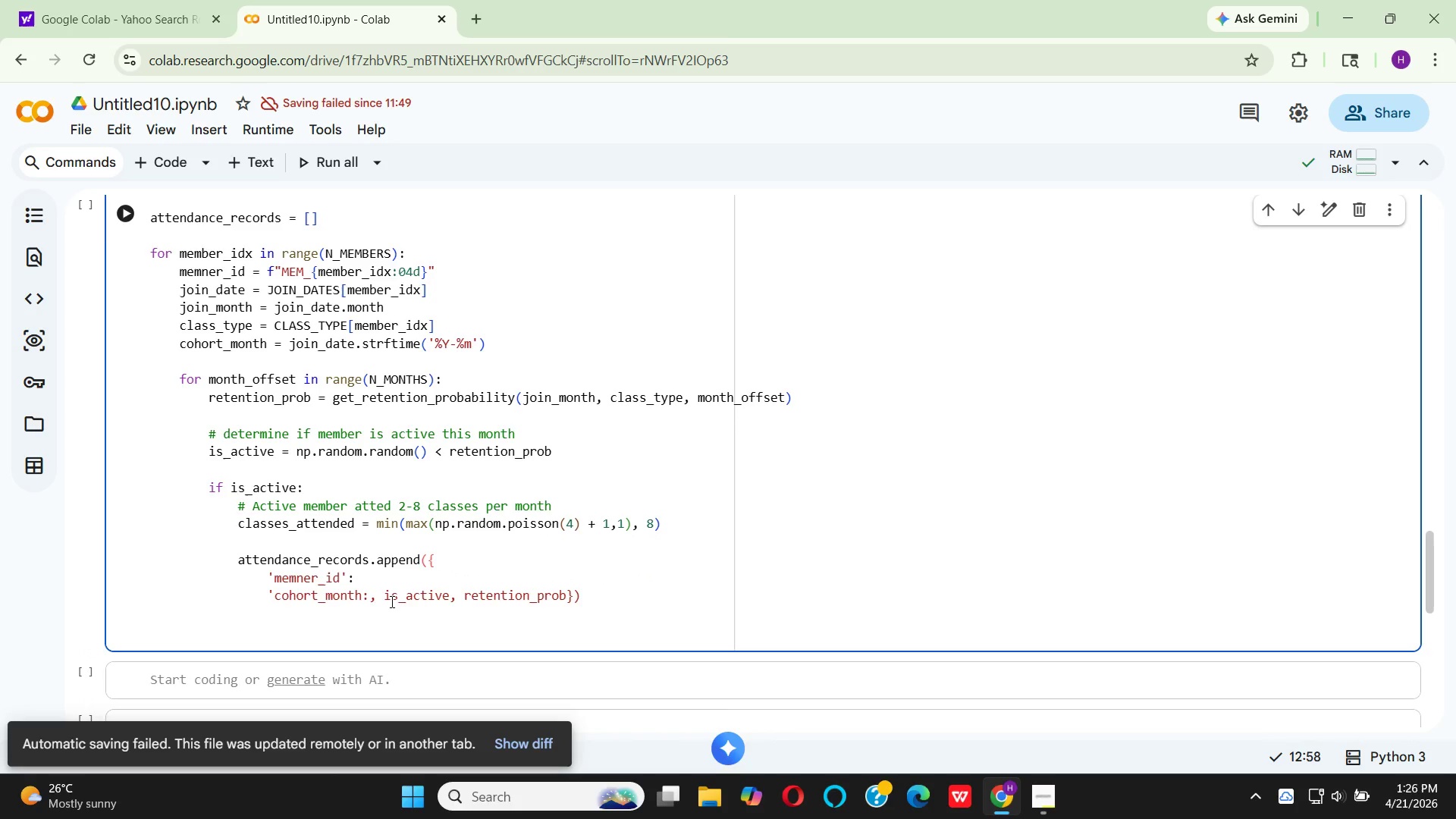 
left_click([388, 598])
 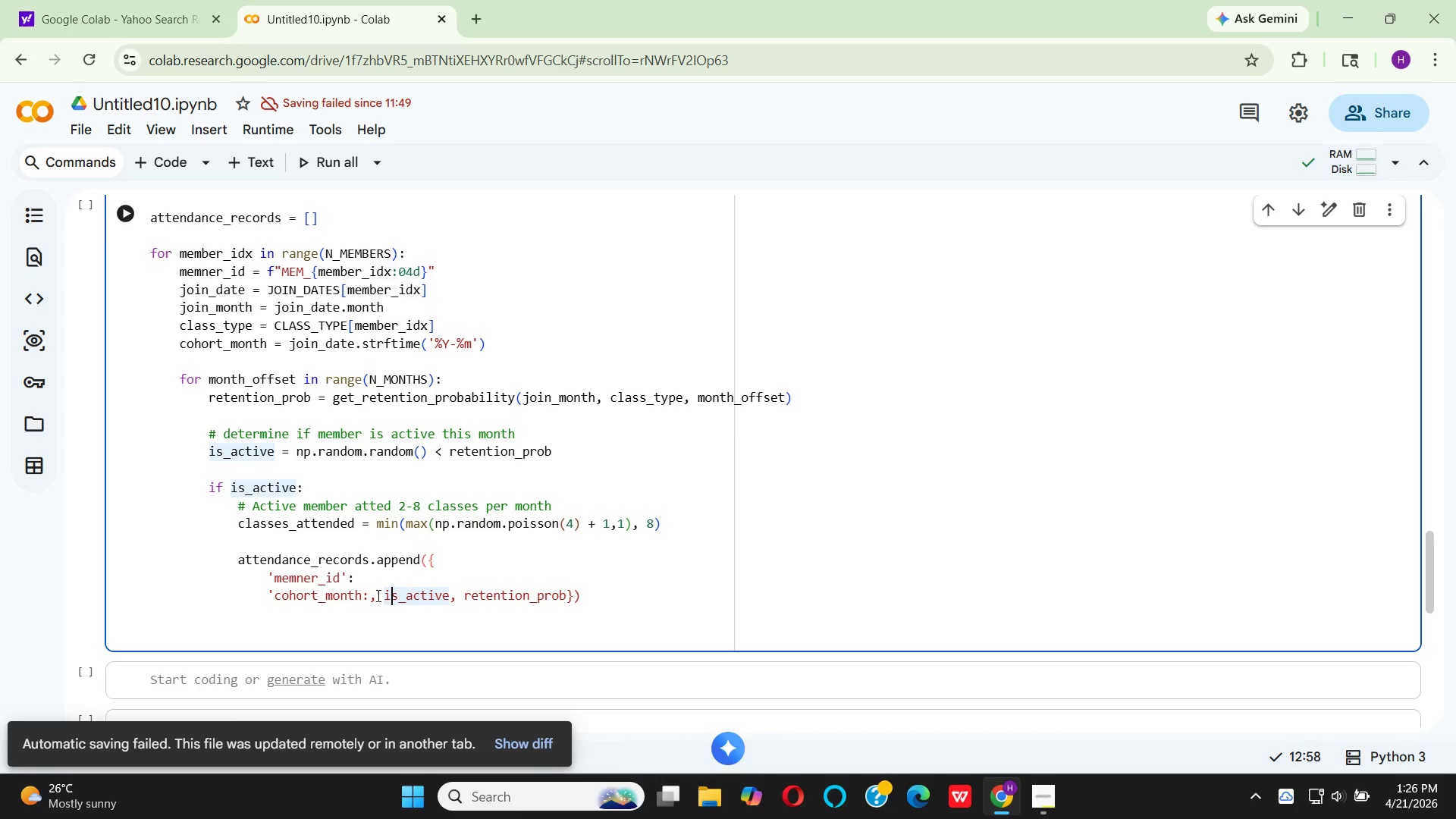 
left_click([377, 595])
 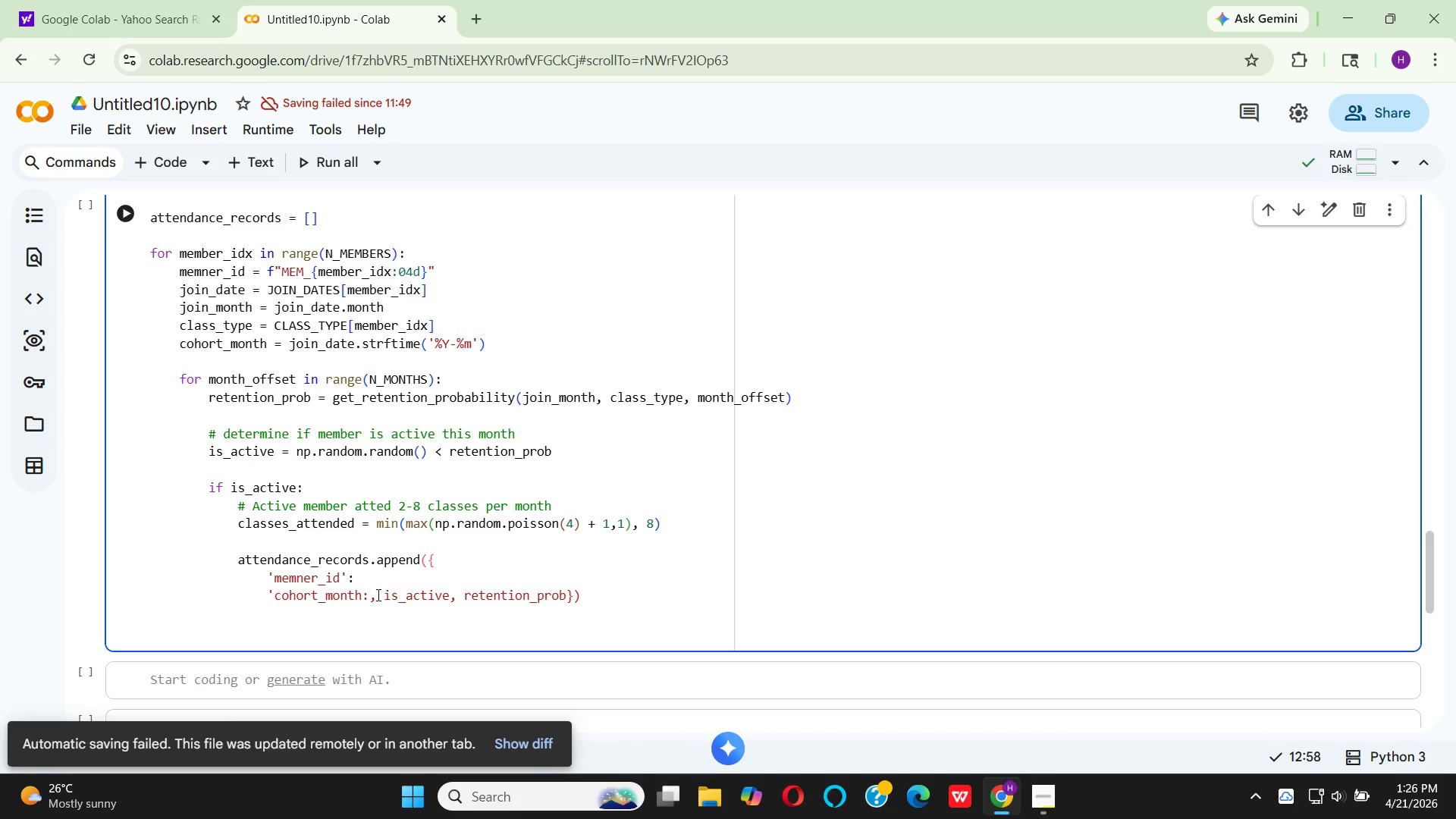 
key(Backspace)
 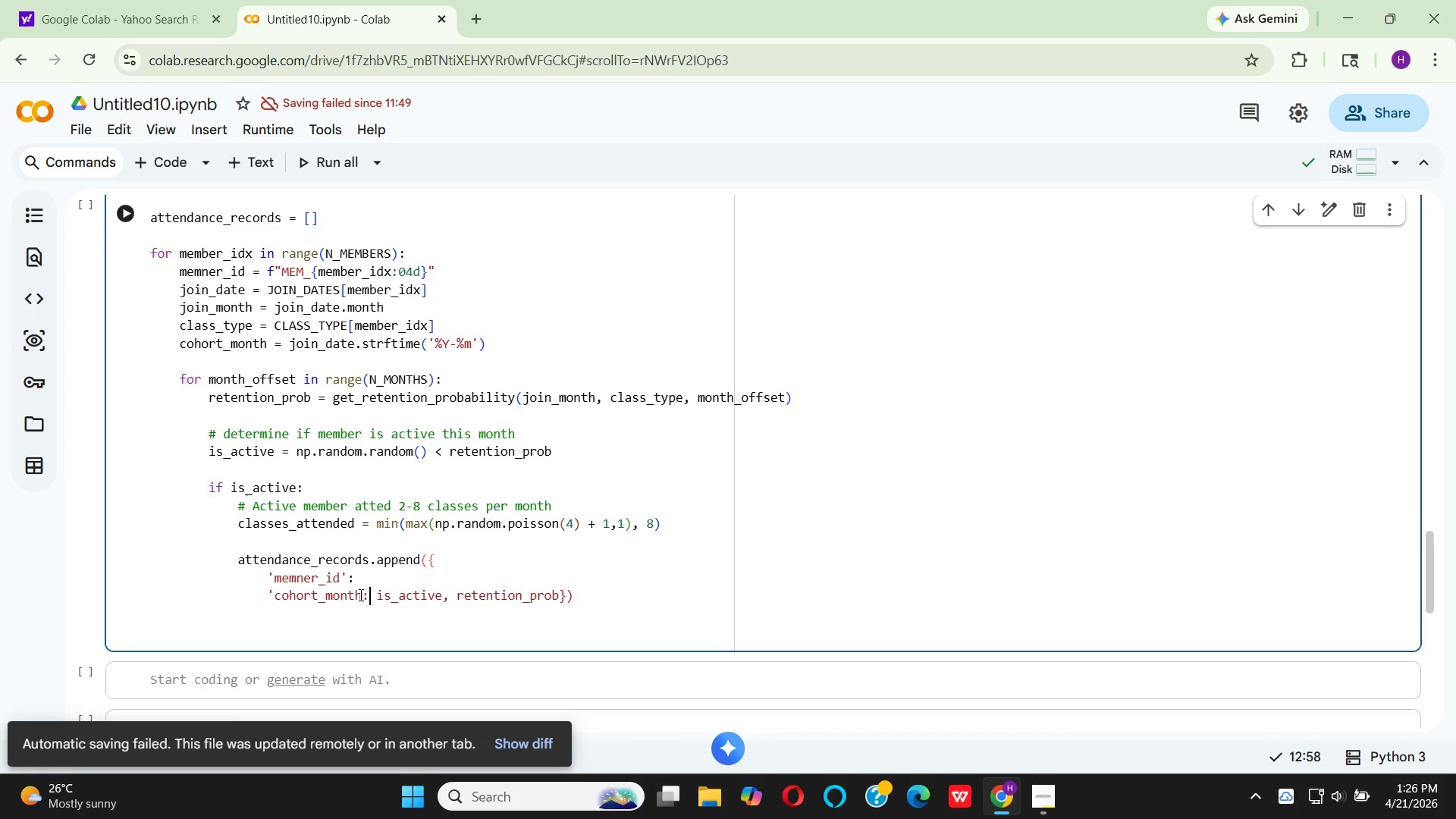 
left_click([361, 595])
 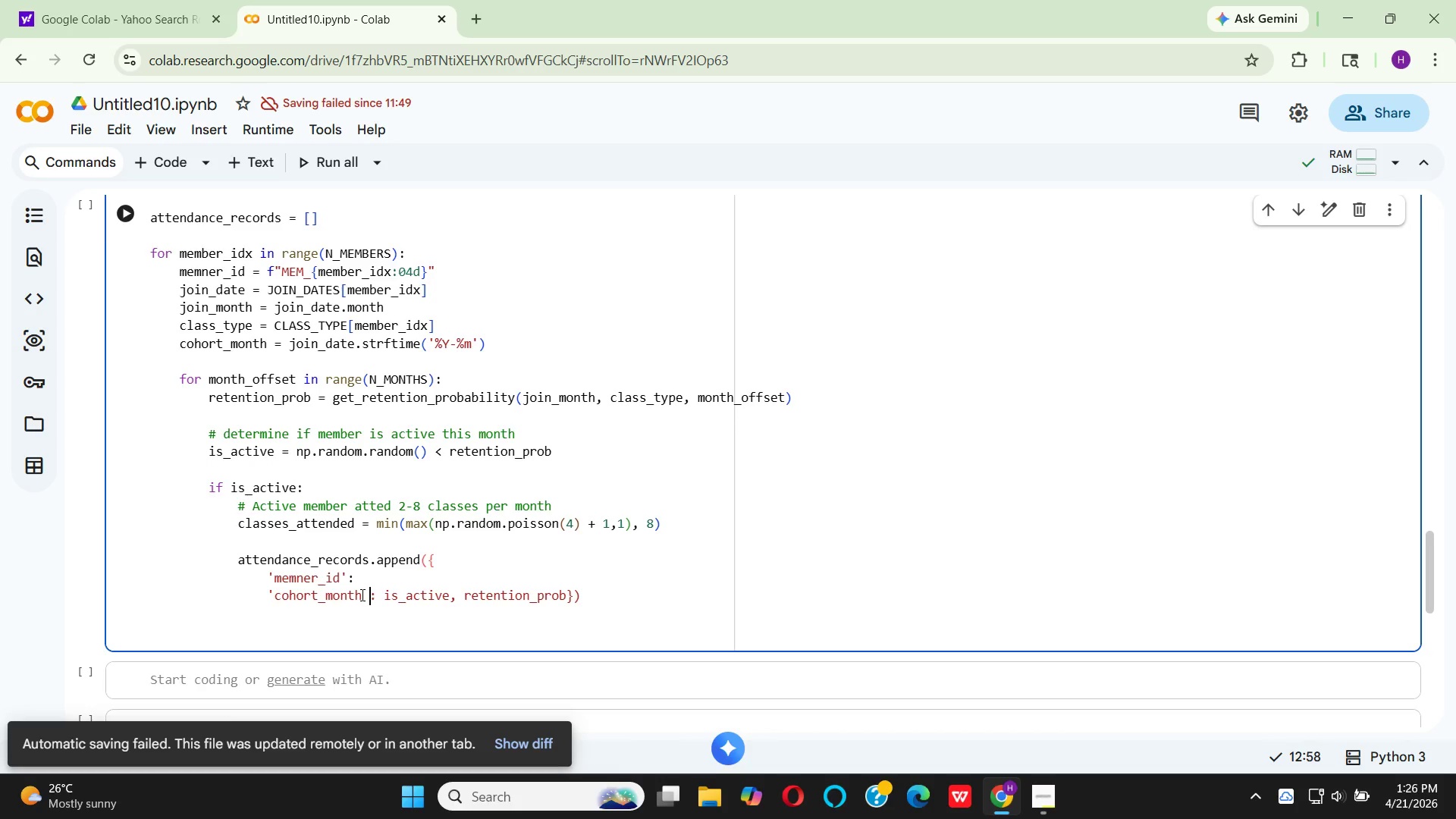 
key(Space)
 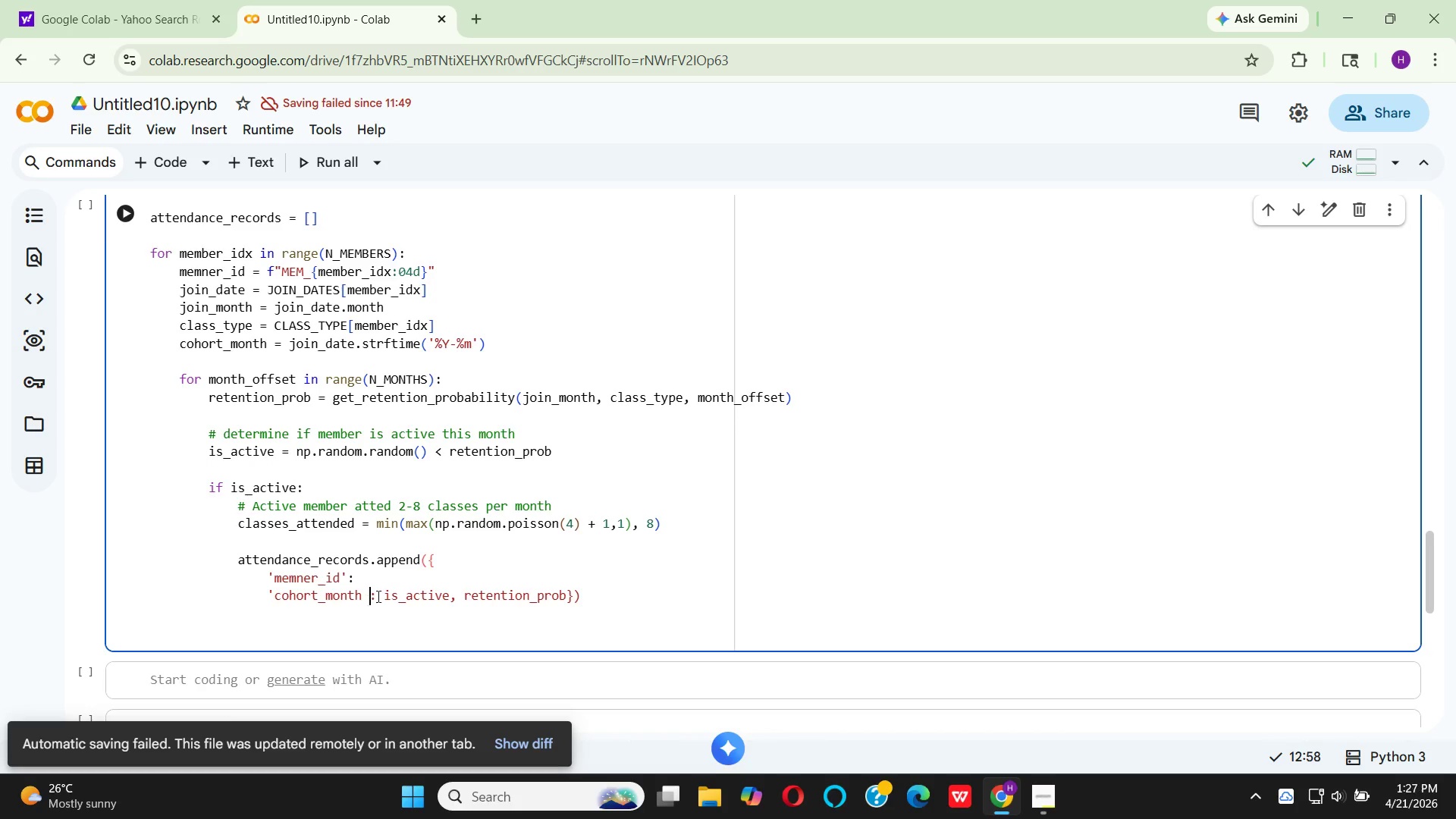 
left_click([382, 595])
 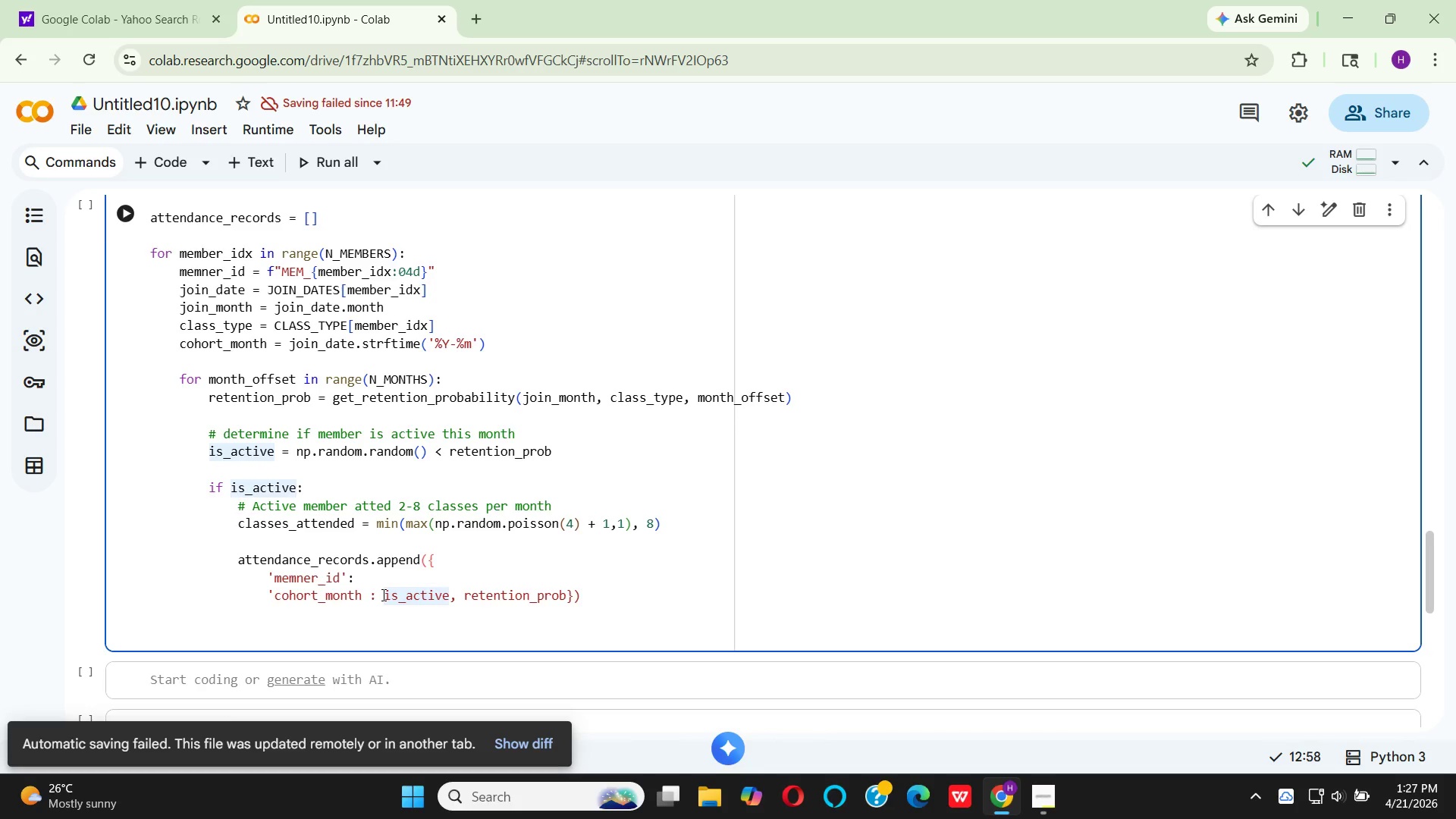 
key(Enter)
 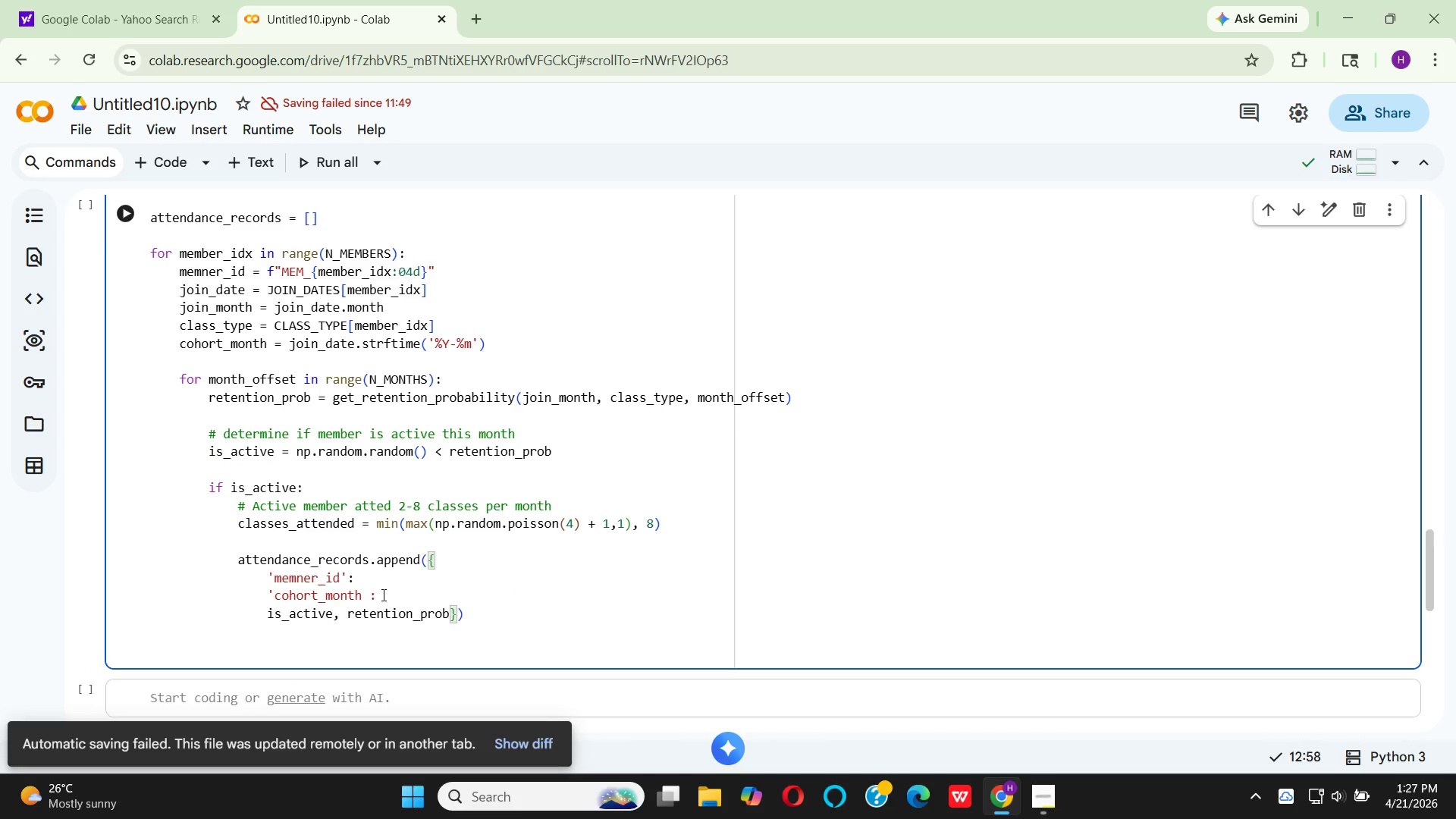 
key(Space)
 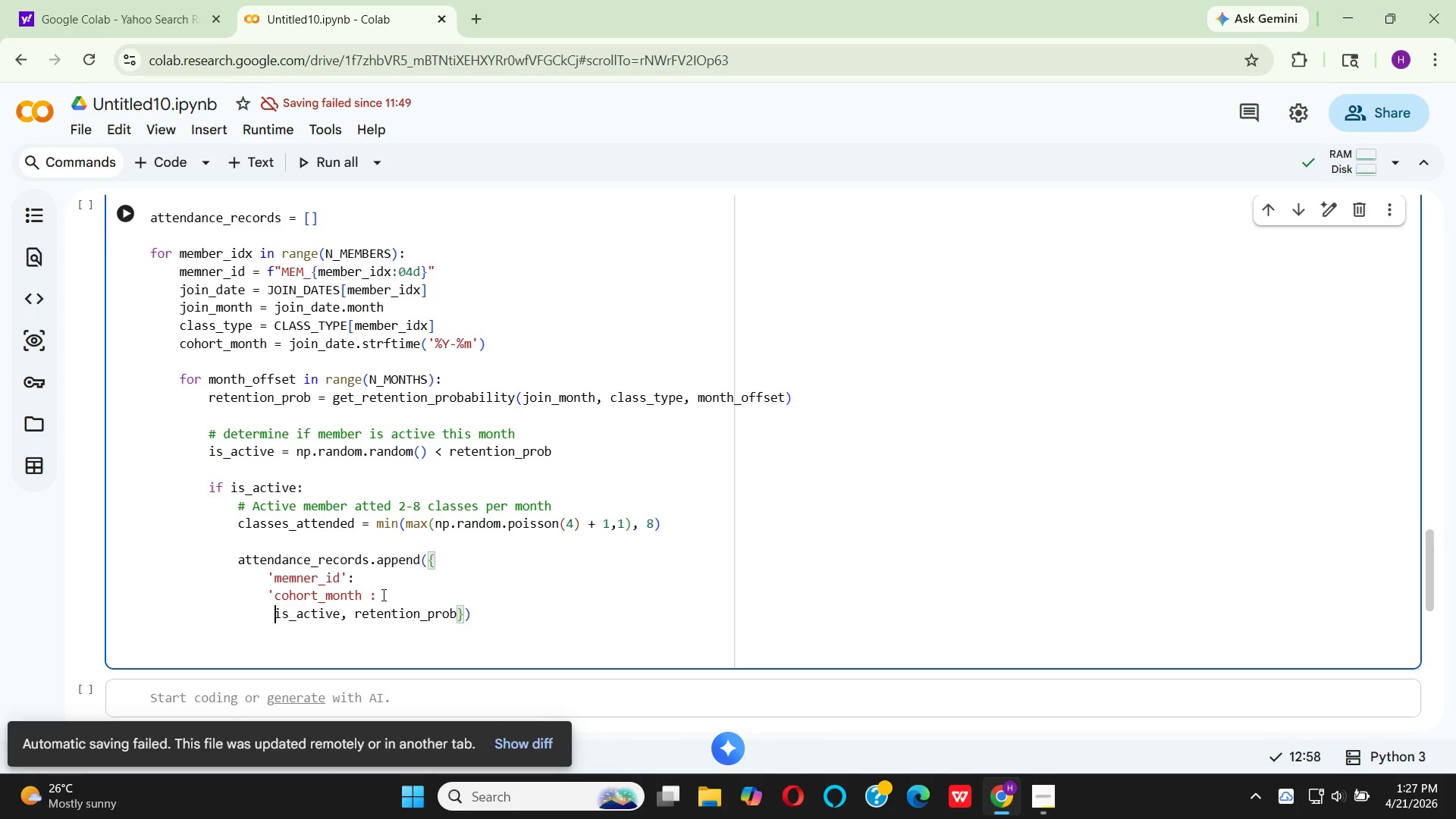 
key(Quote)
 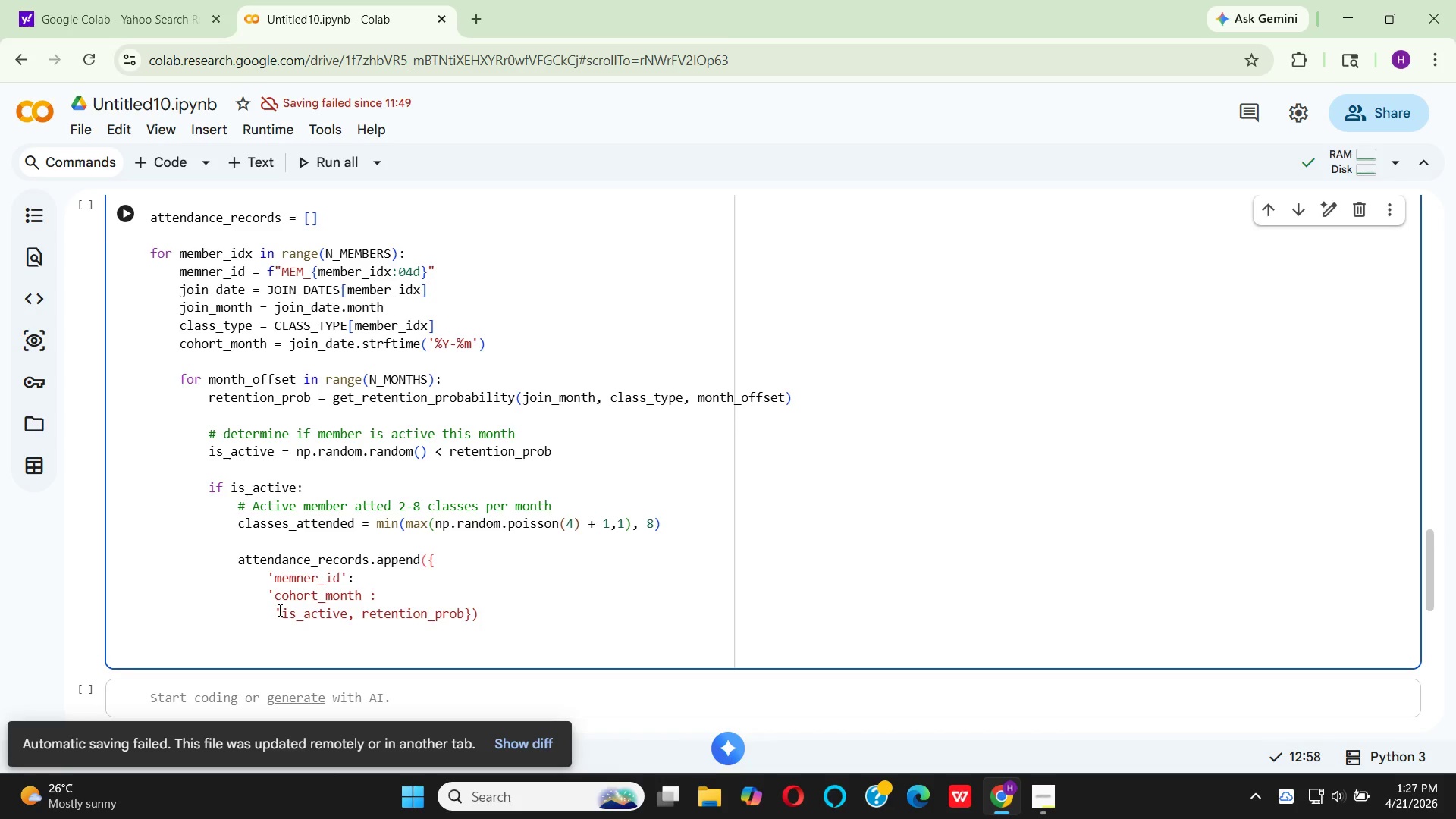 
left_click([275, 610])
 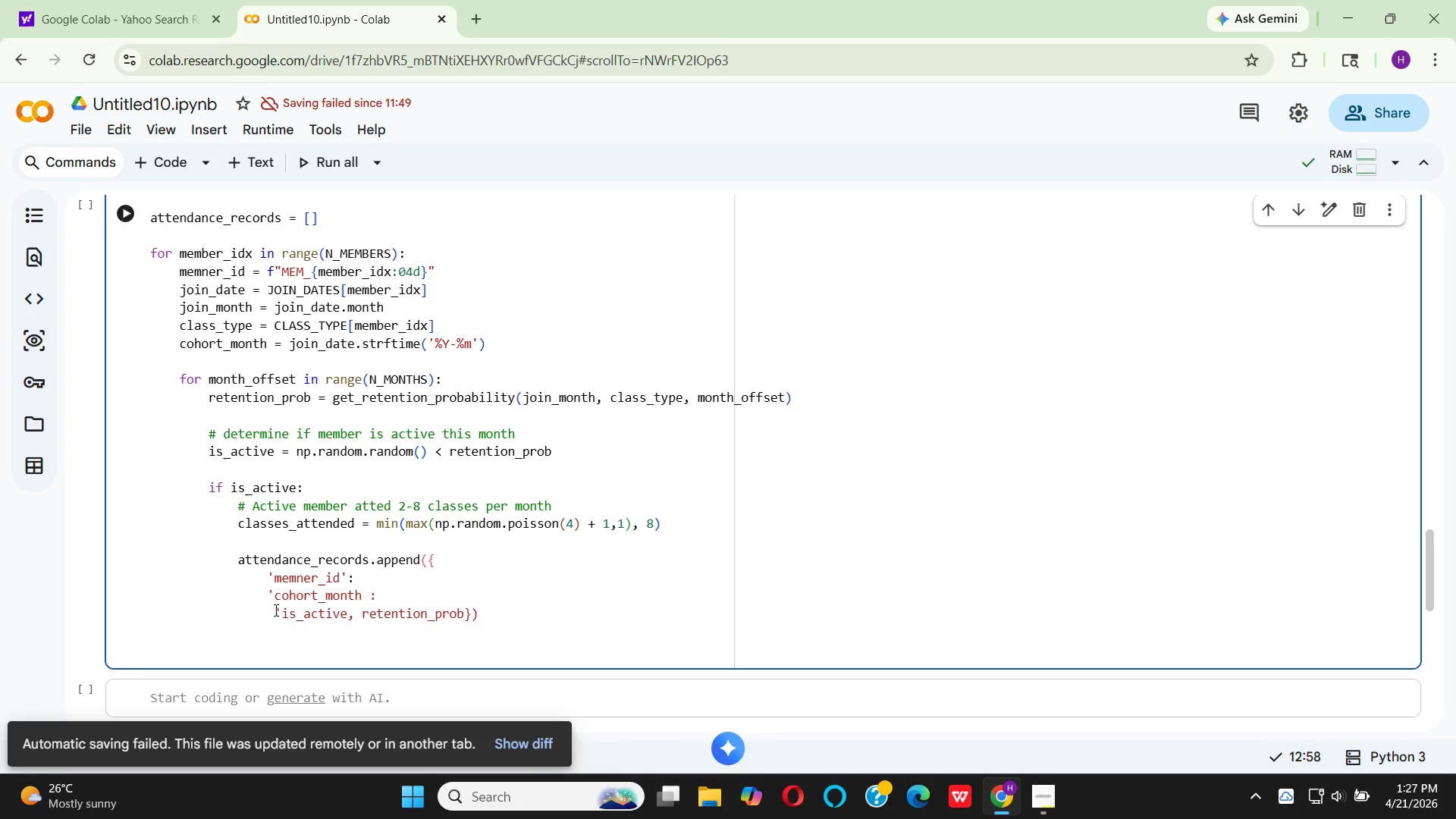 
key(Backspace)
 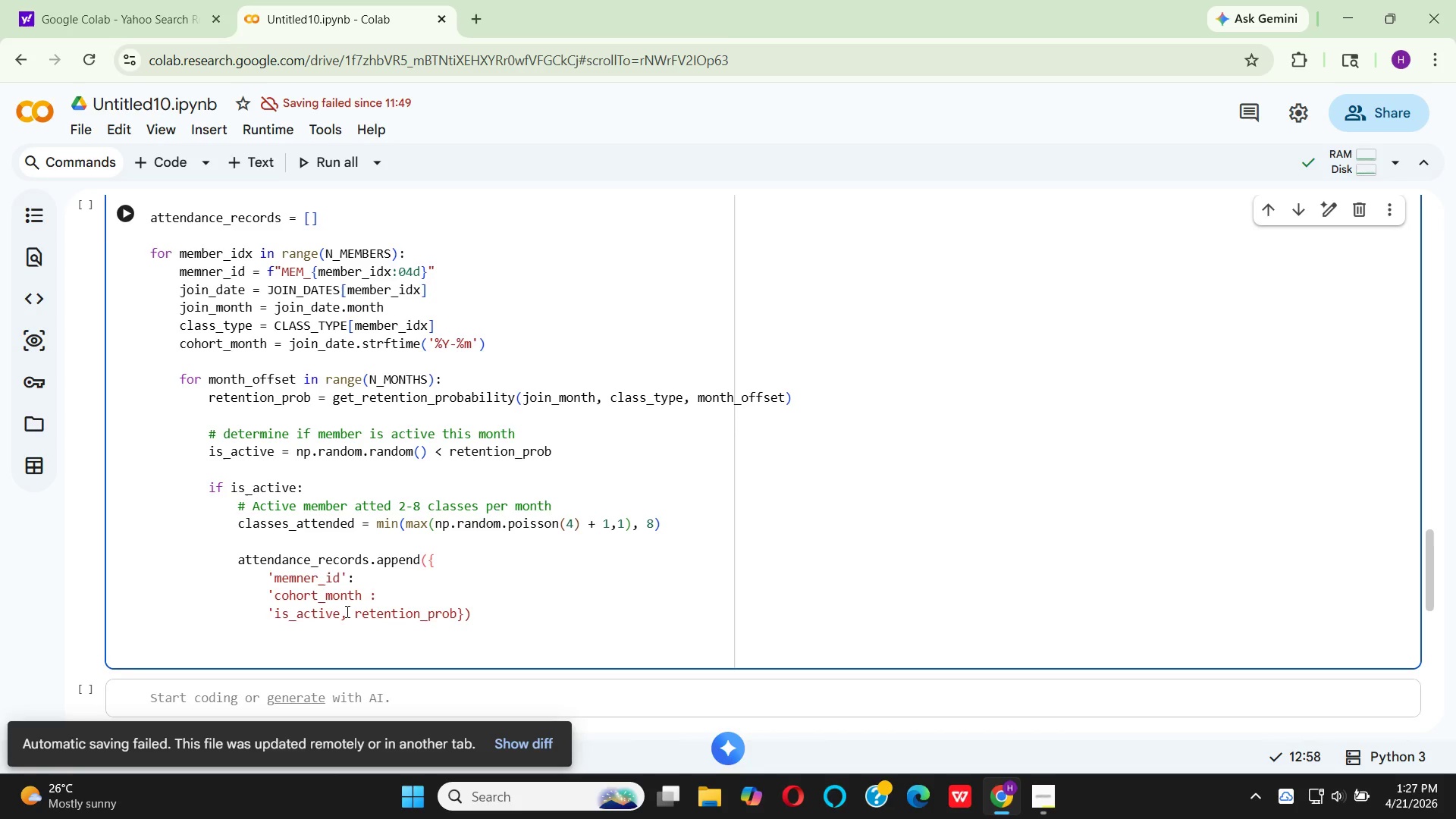 
left_click([346, 611])
 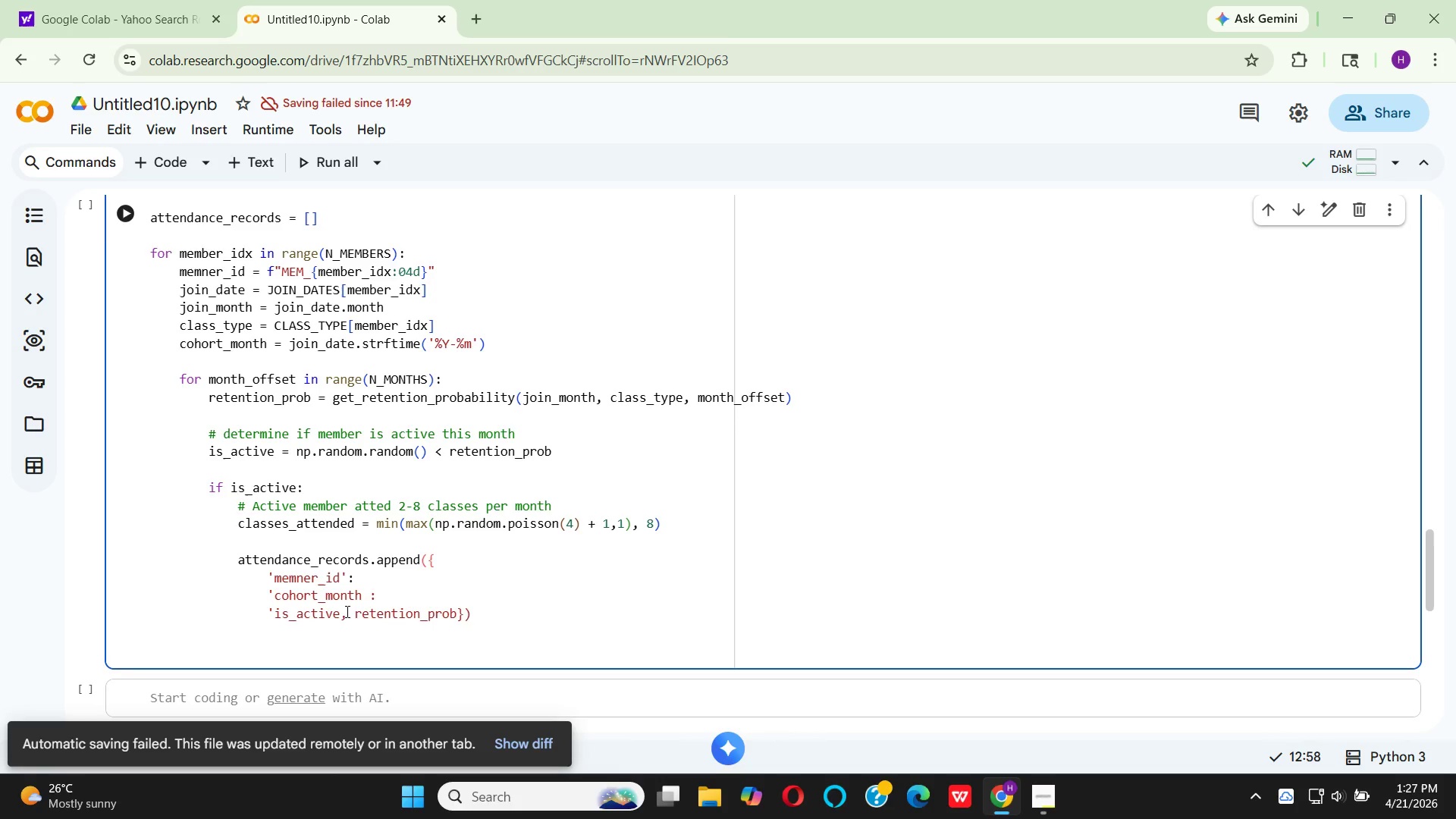 
key(Backspace)
 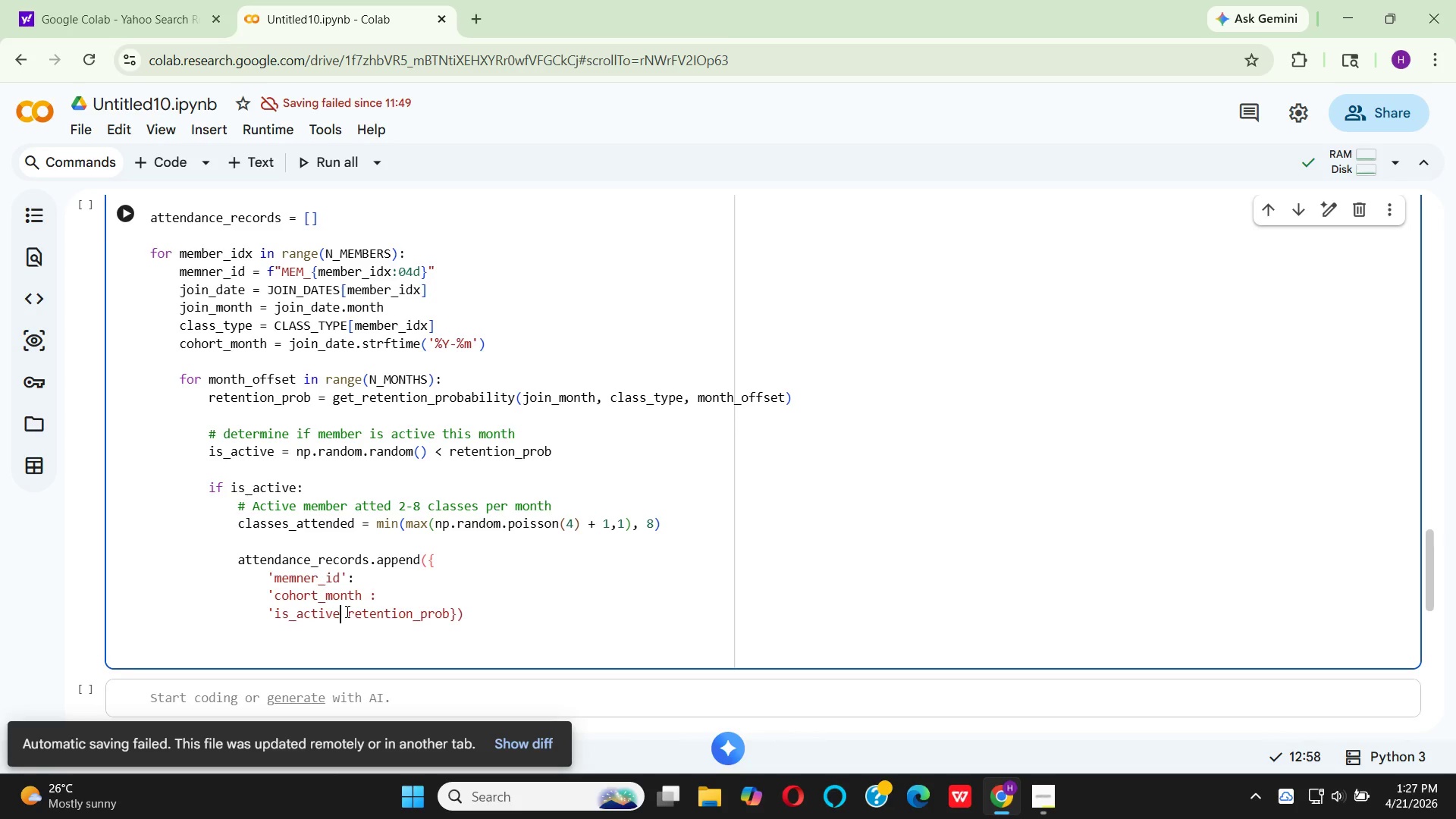 
key(Shift+Semicolon)
 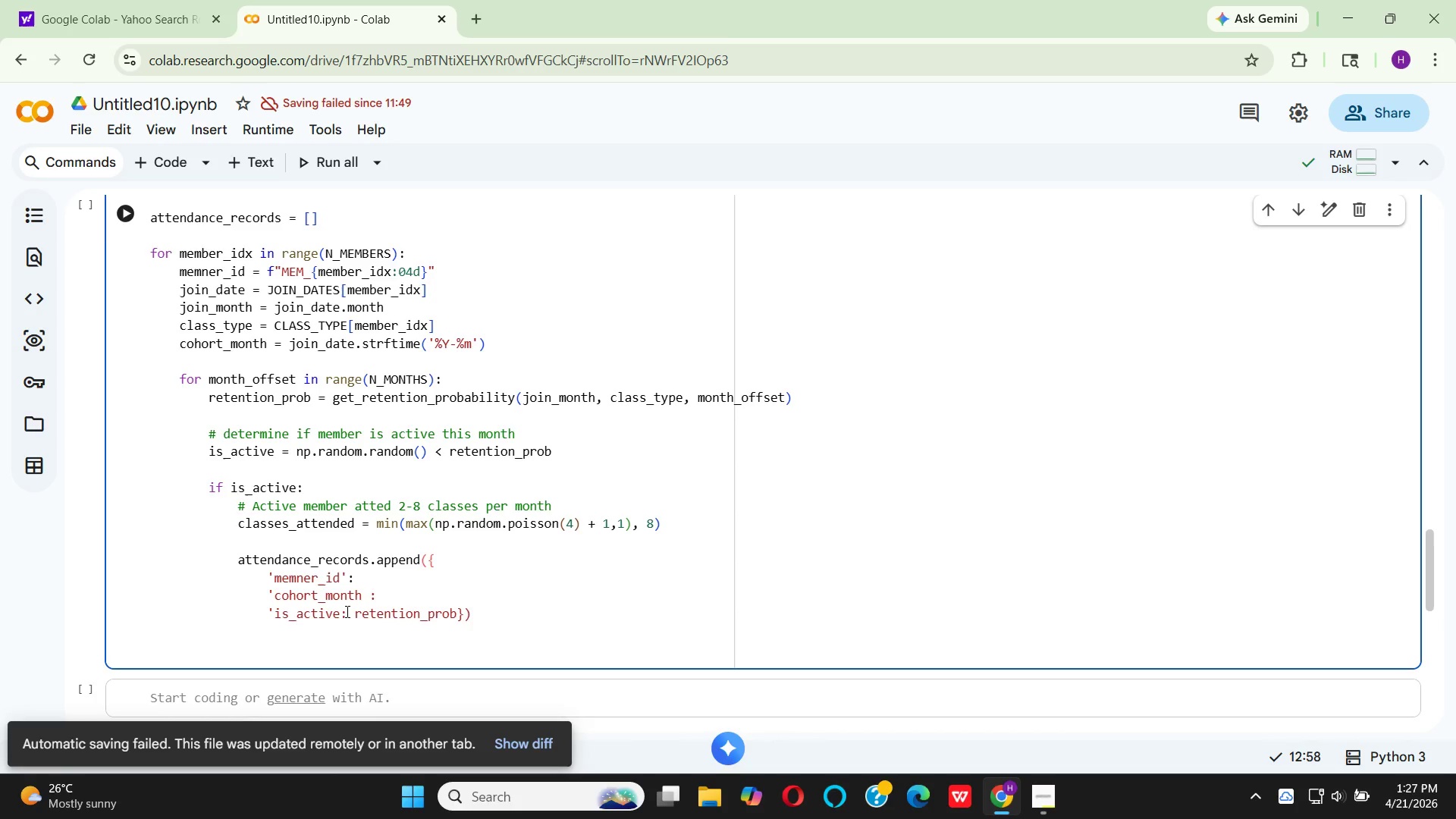 
key(Enter)
 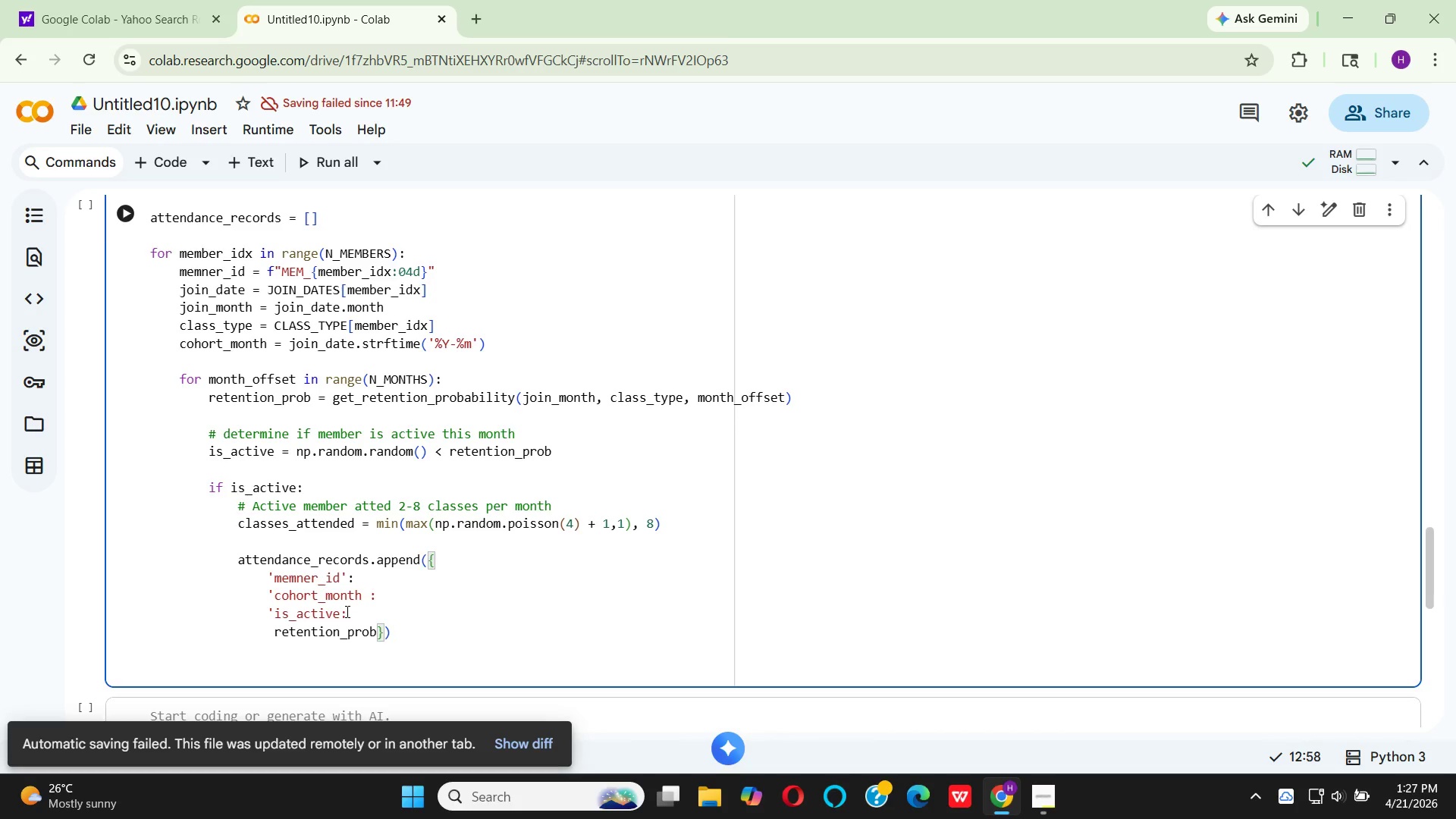 
key(Quote)
 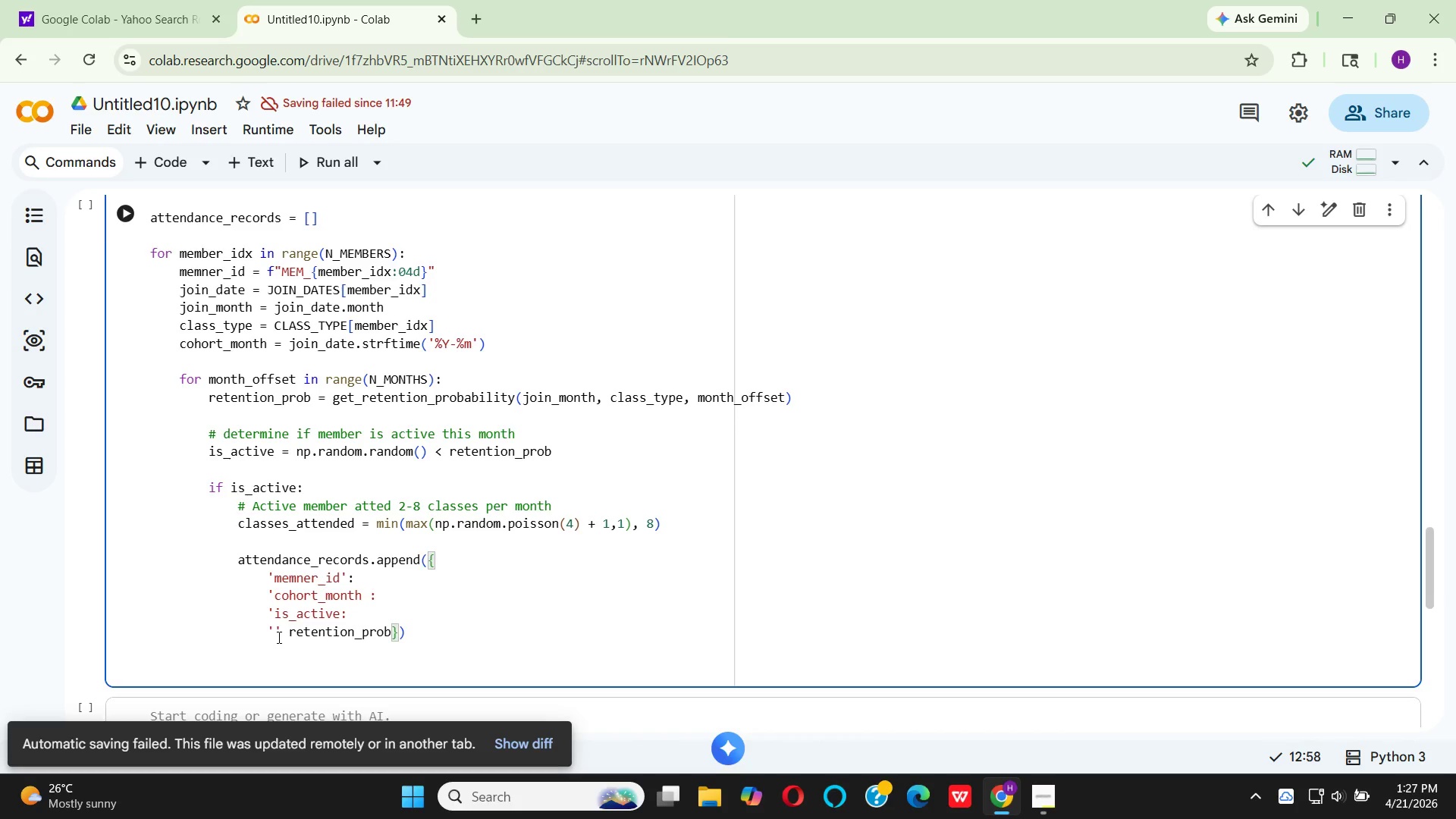 
left_click([282, 635])
 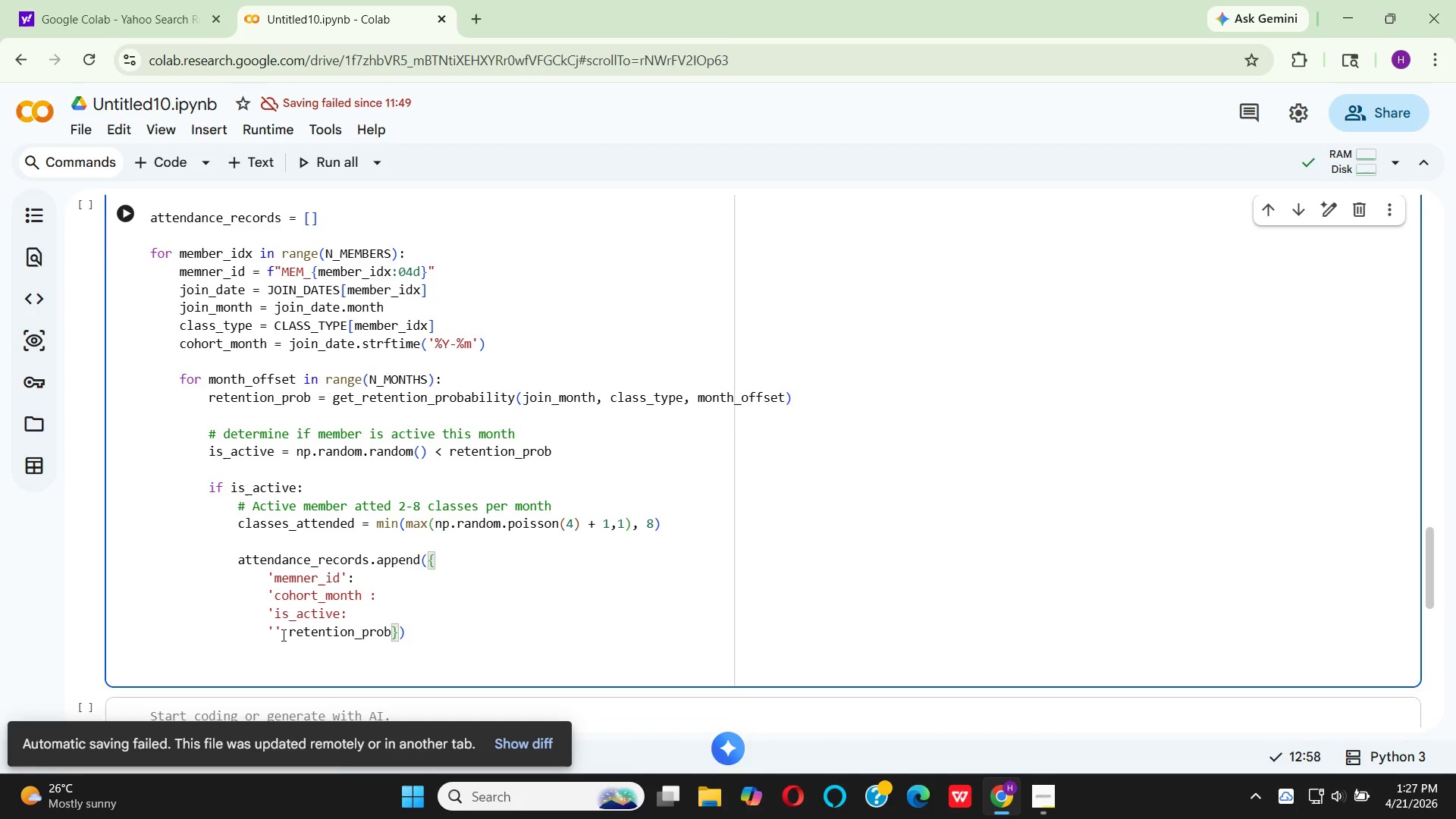 
key(Backspace)
 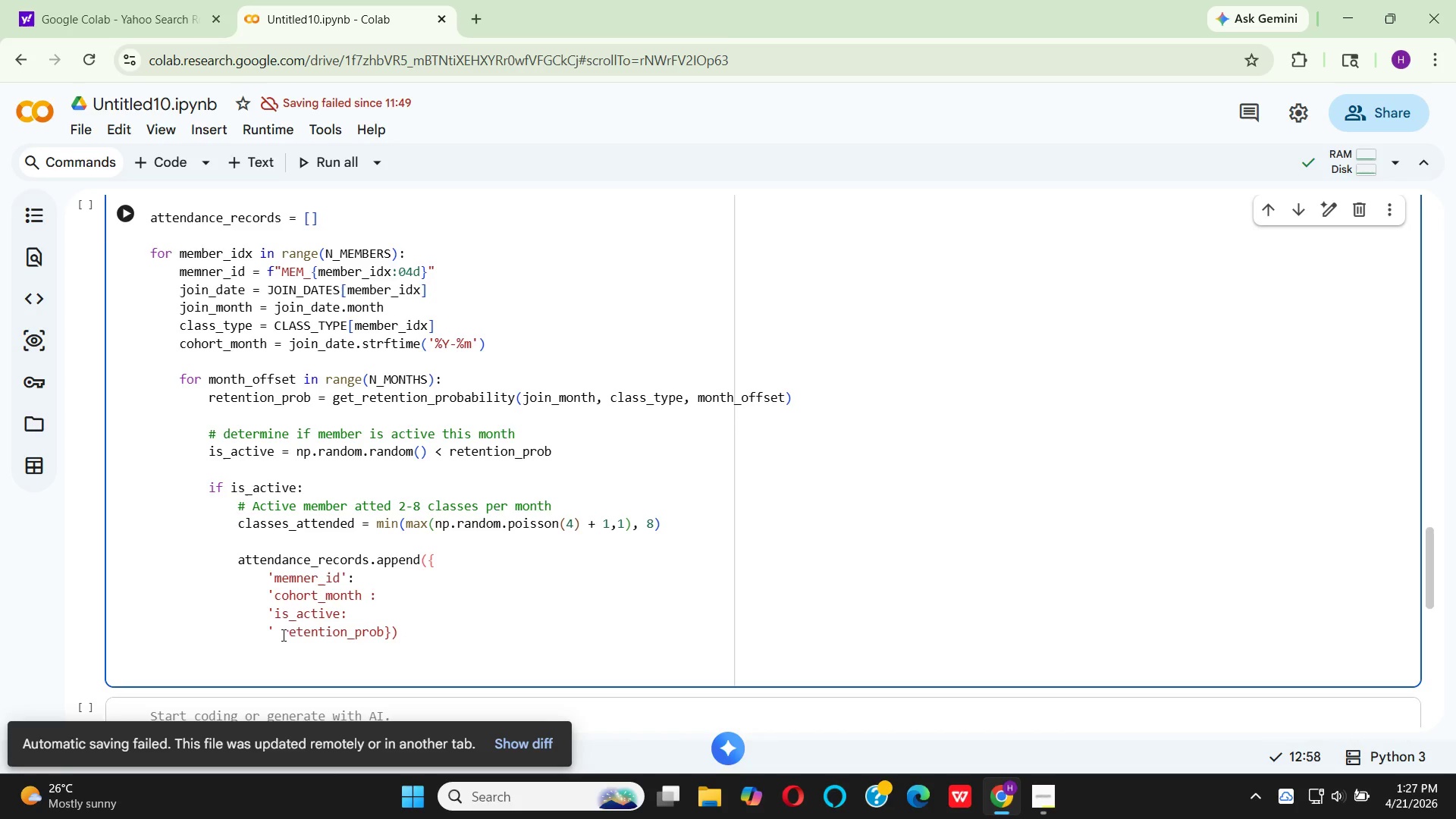 
key(ArrowRight)
 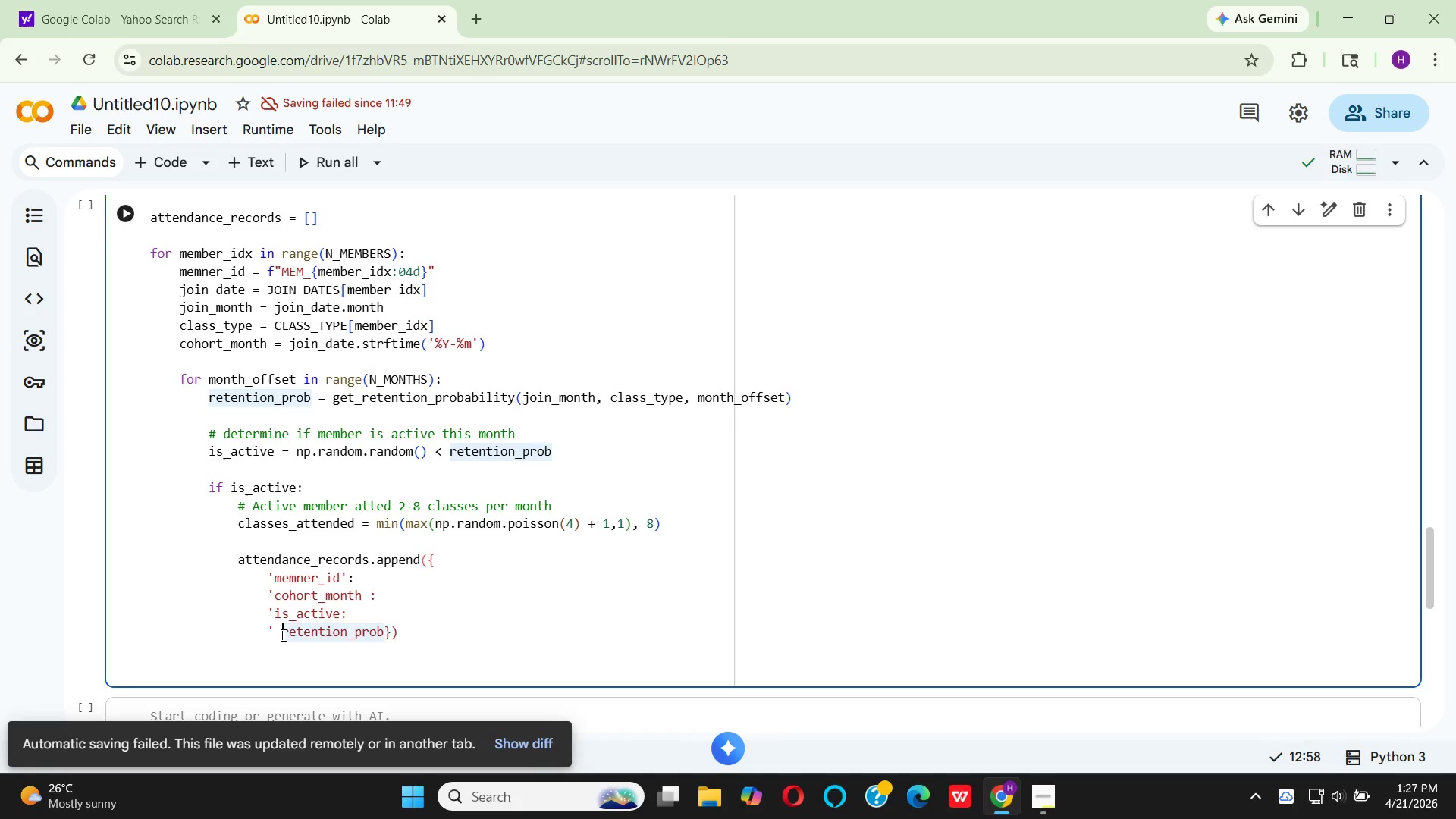 
key(Backspace)
 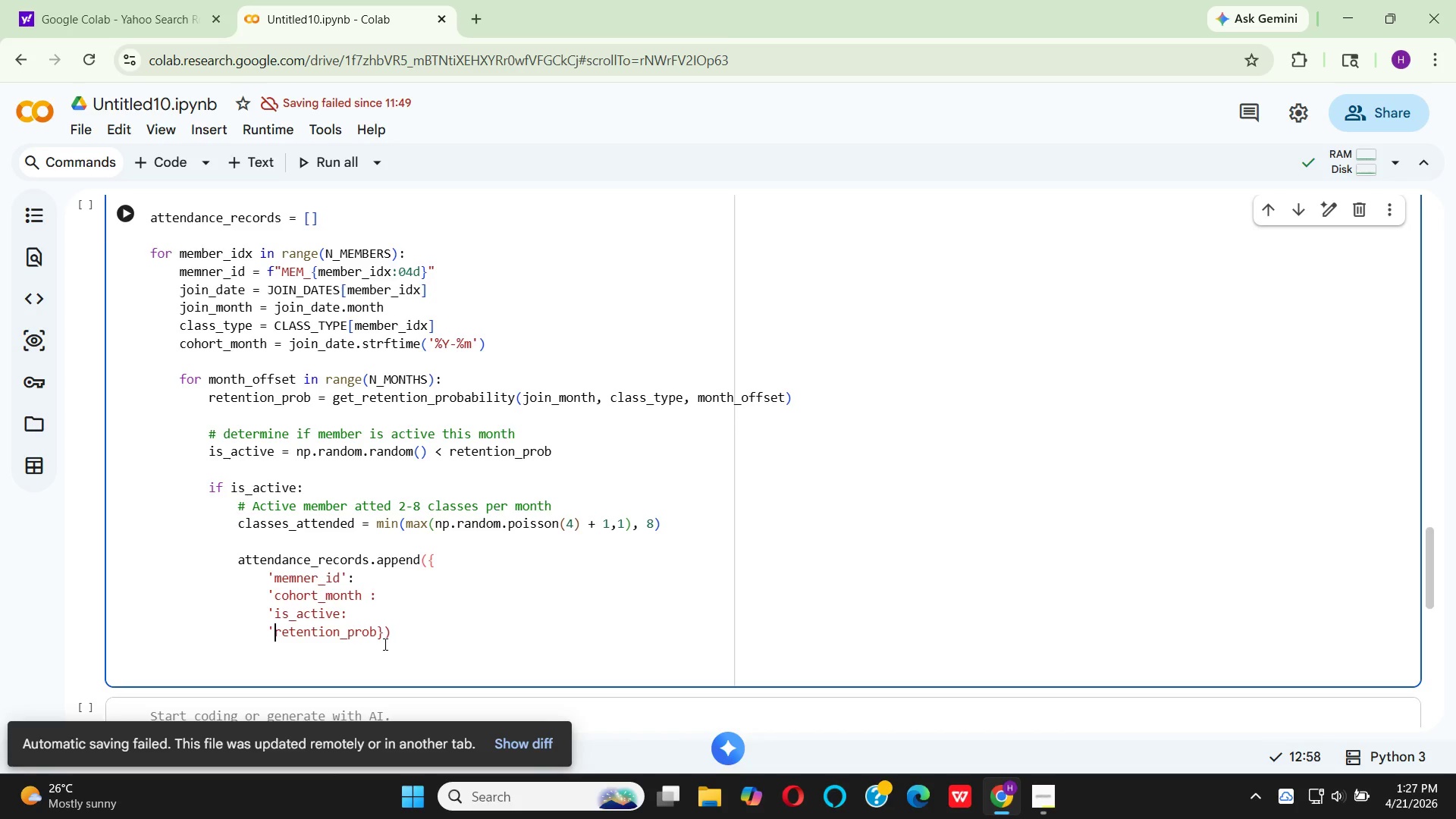 
wait(34.03)
 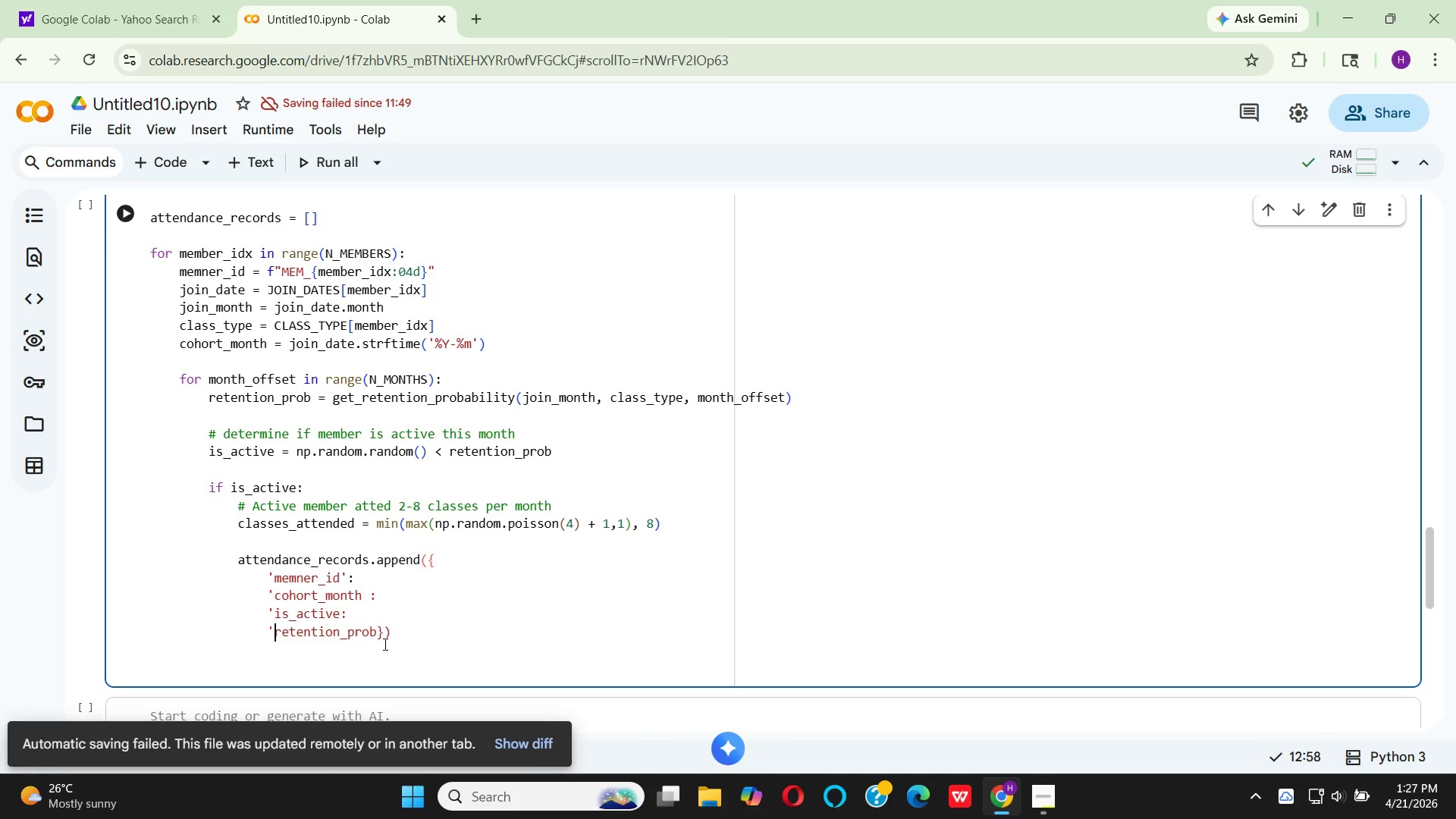 
left_click([360, 576])
 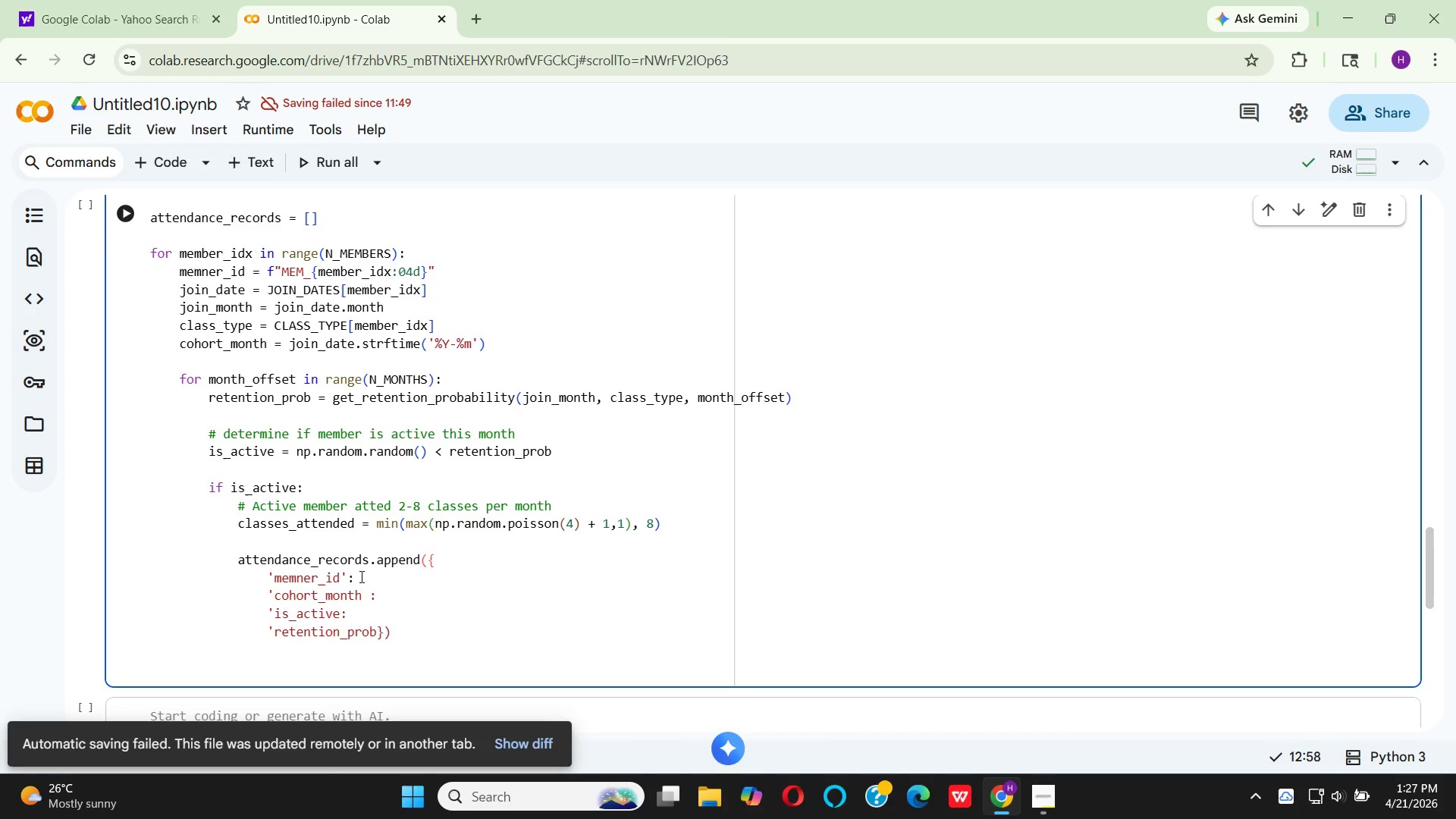 
key(Enter)
 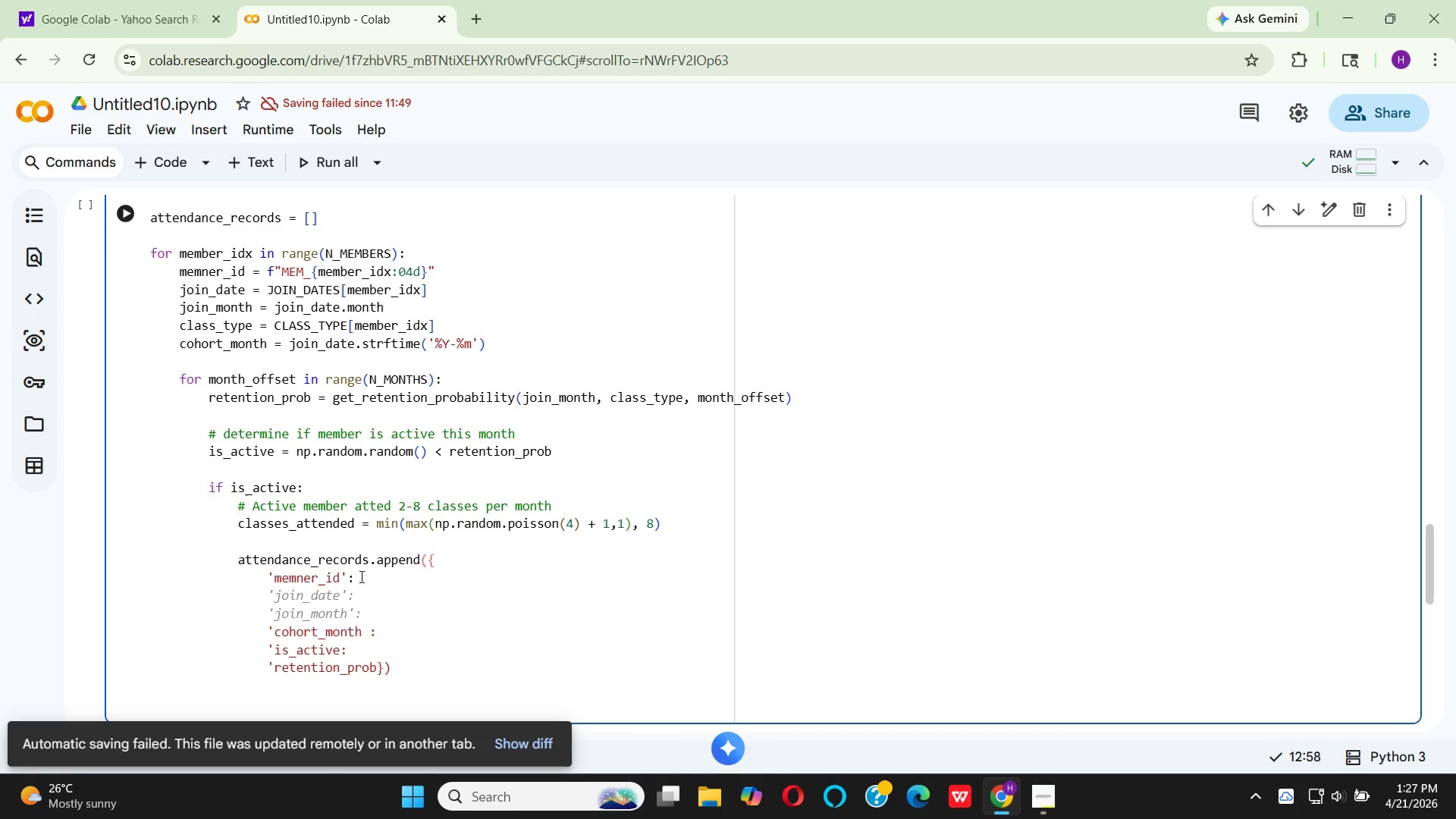 
wait(5.61)
 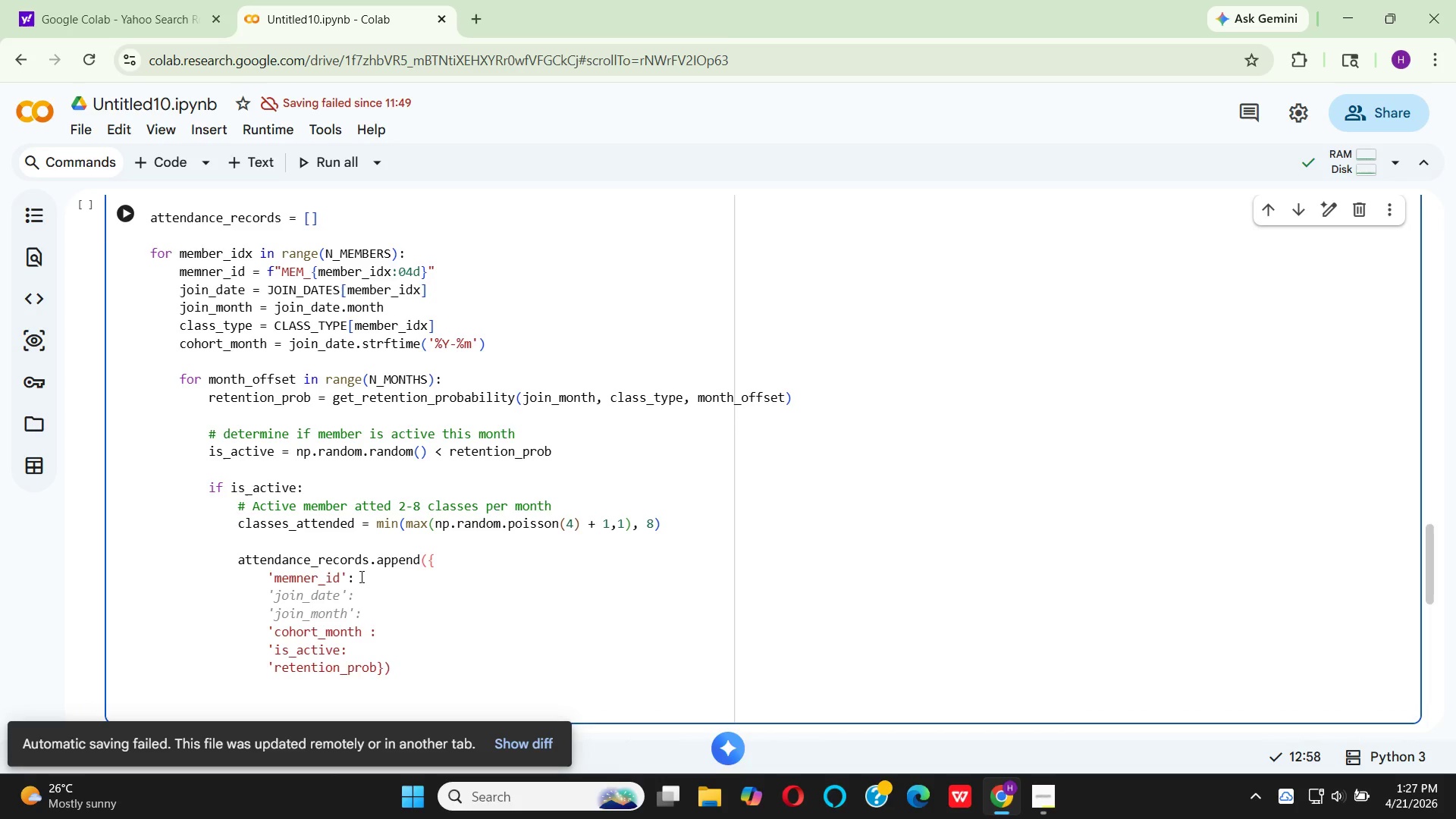 
key(Quote)
 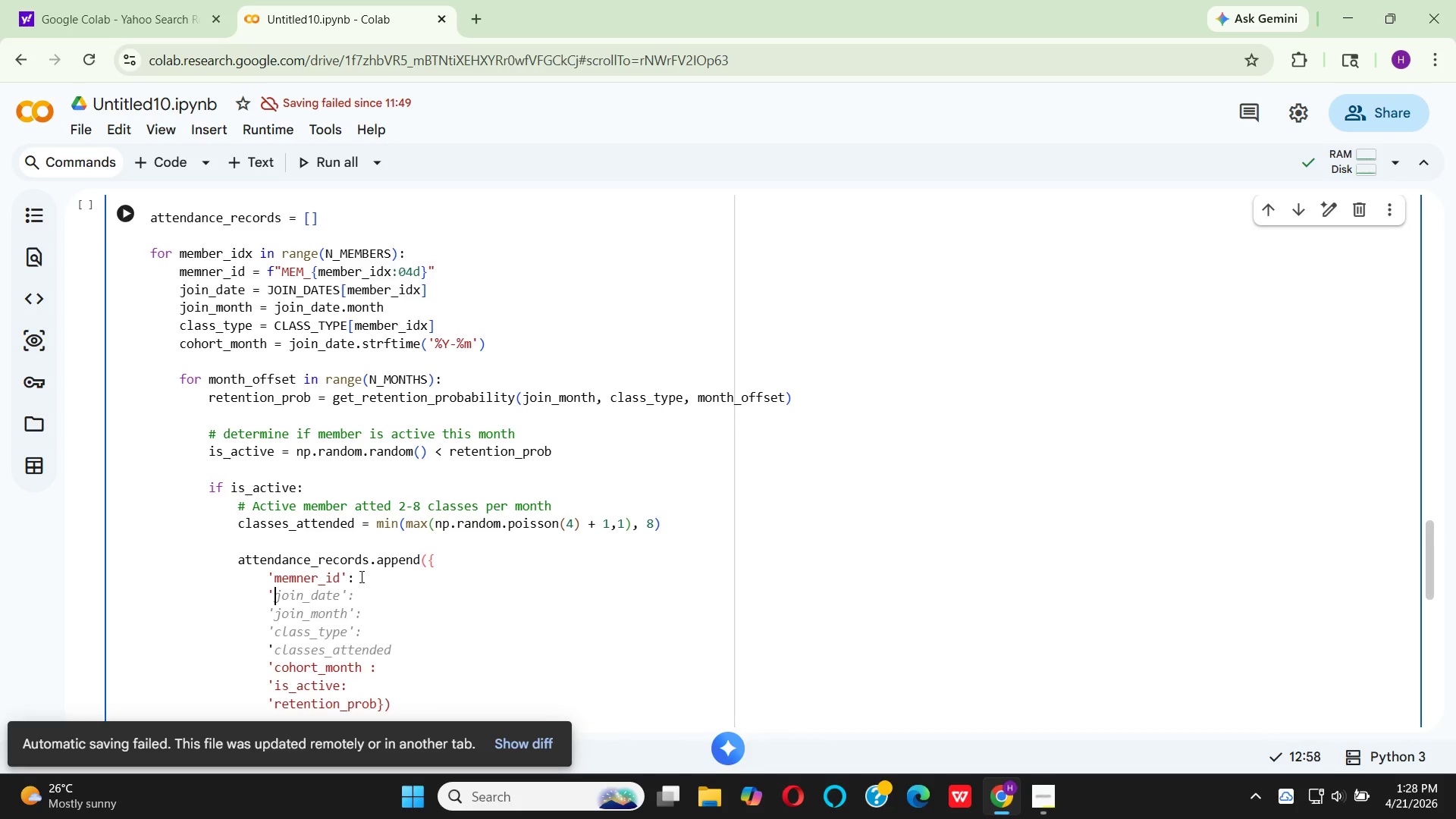 
type(join)
 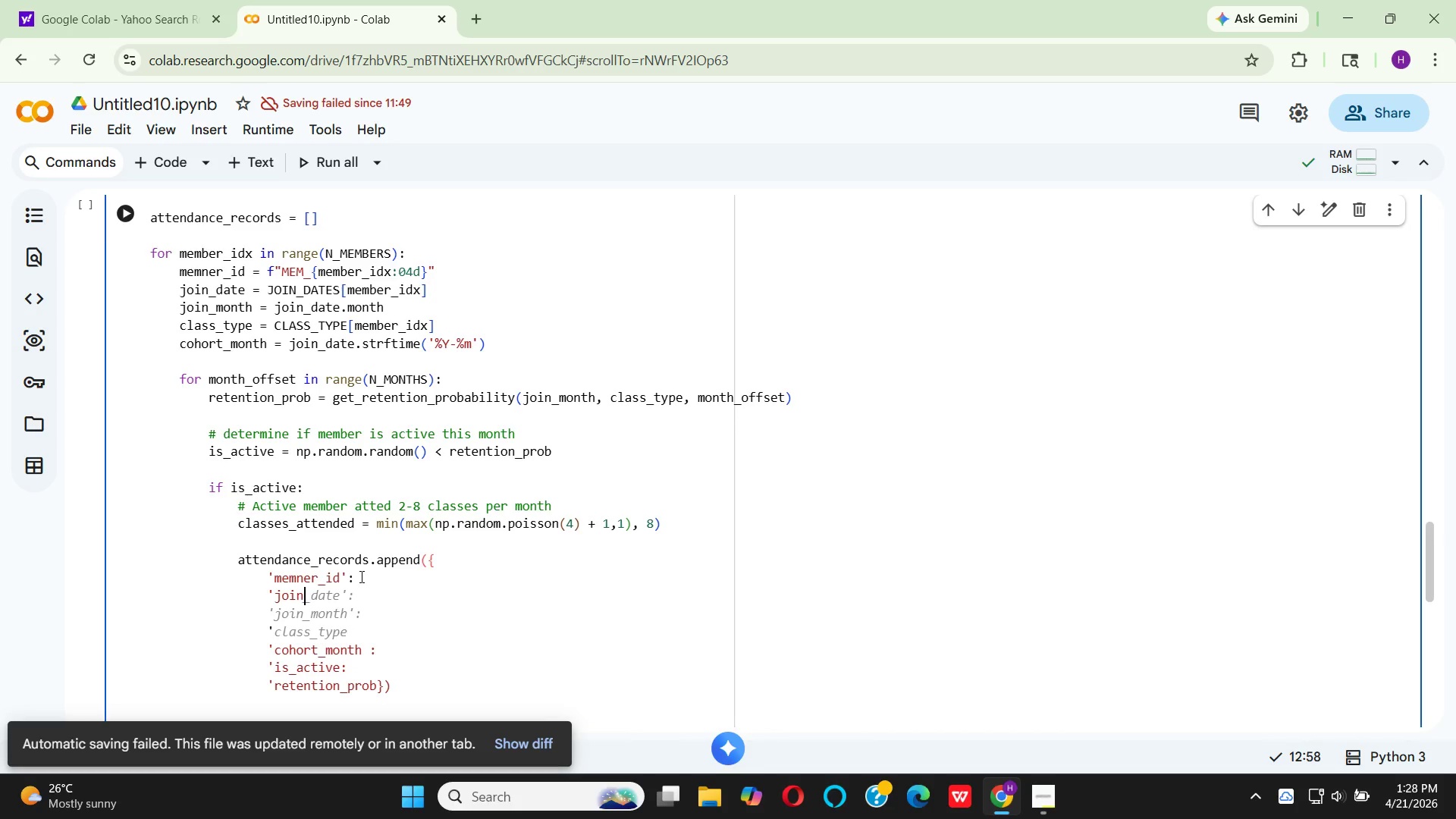 
type(_date)
 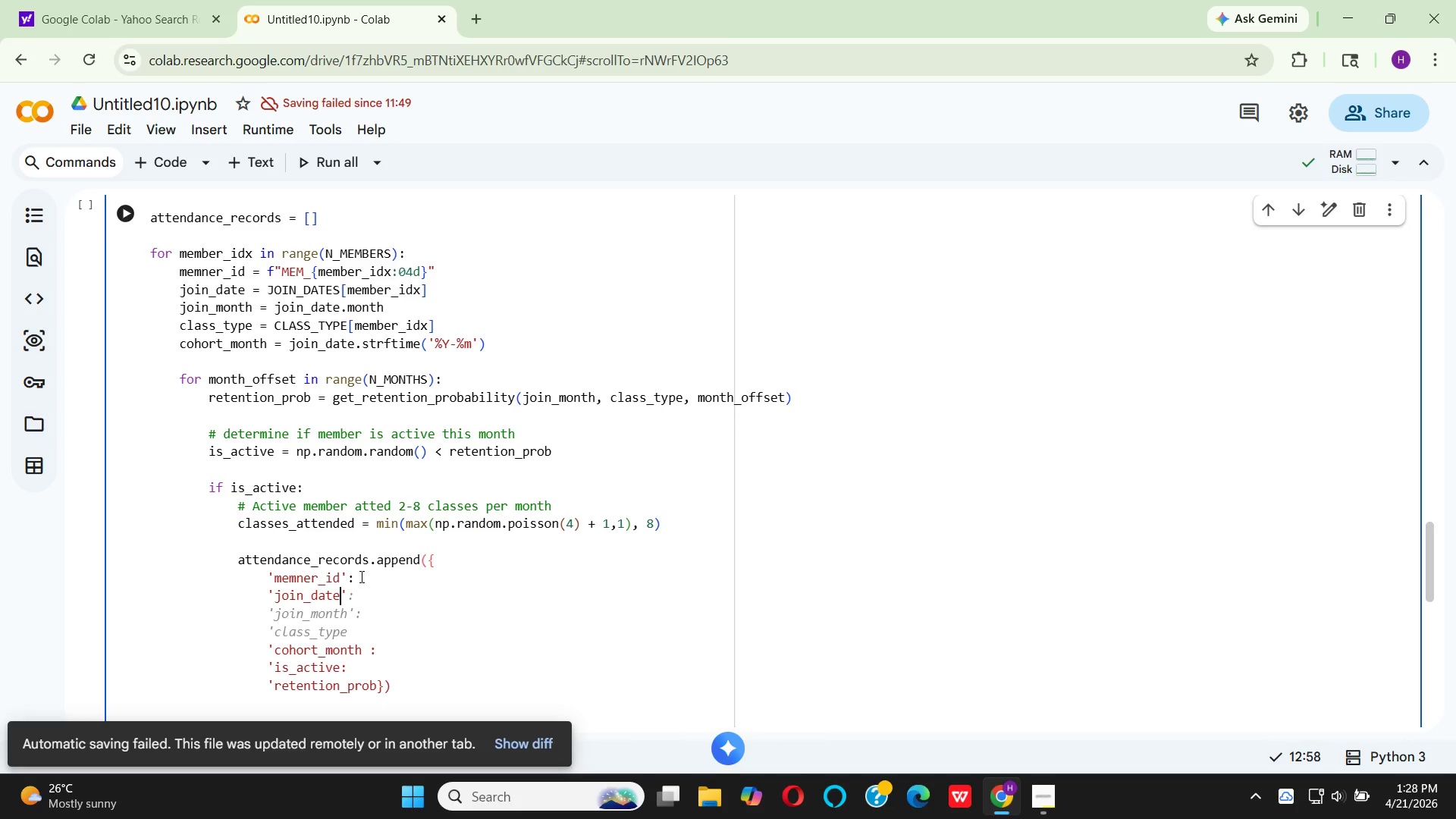 
key(ArrowRight)
 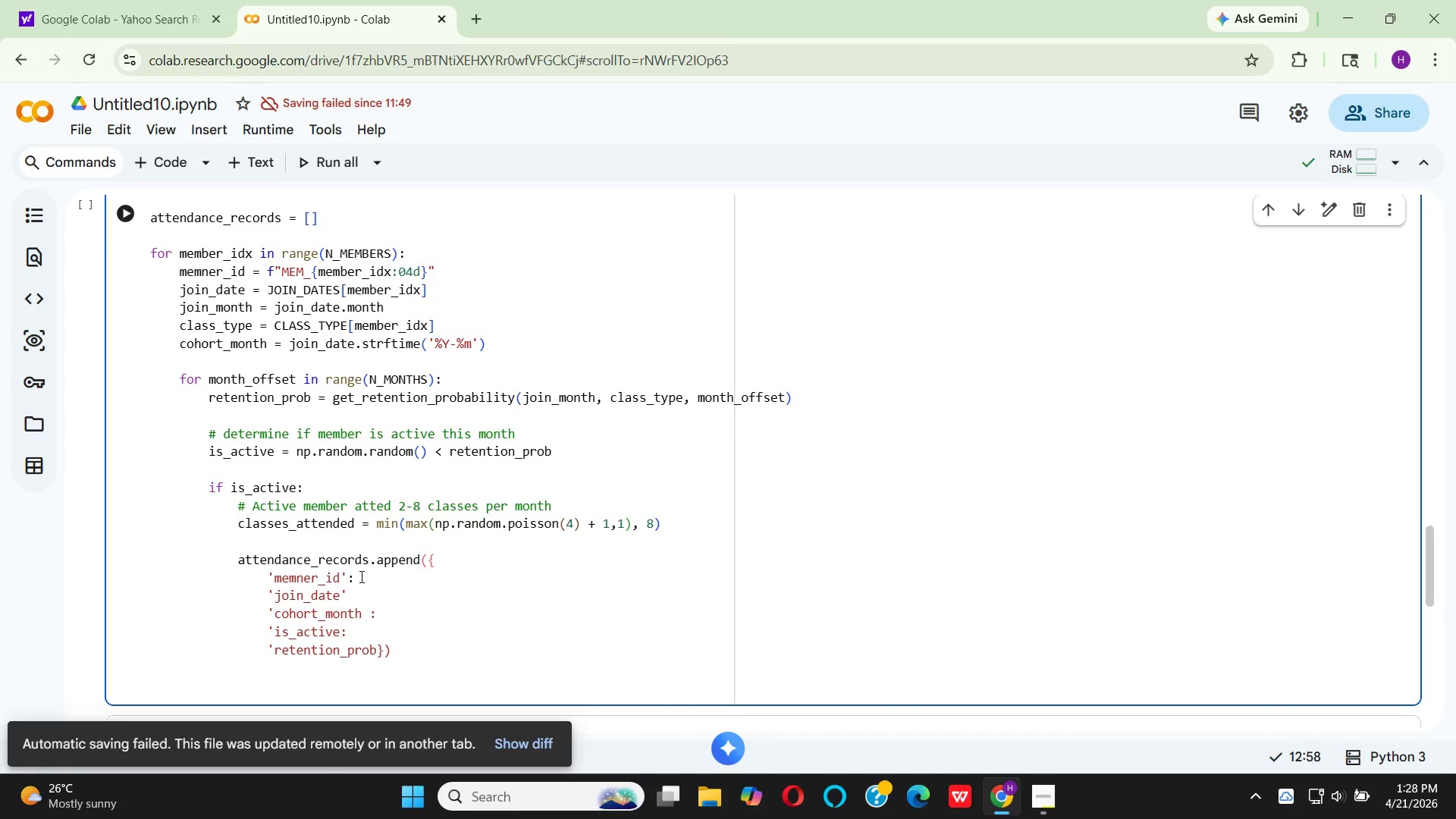 
key(Shift+Semicolon)
 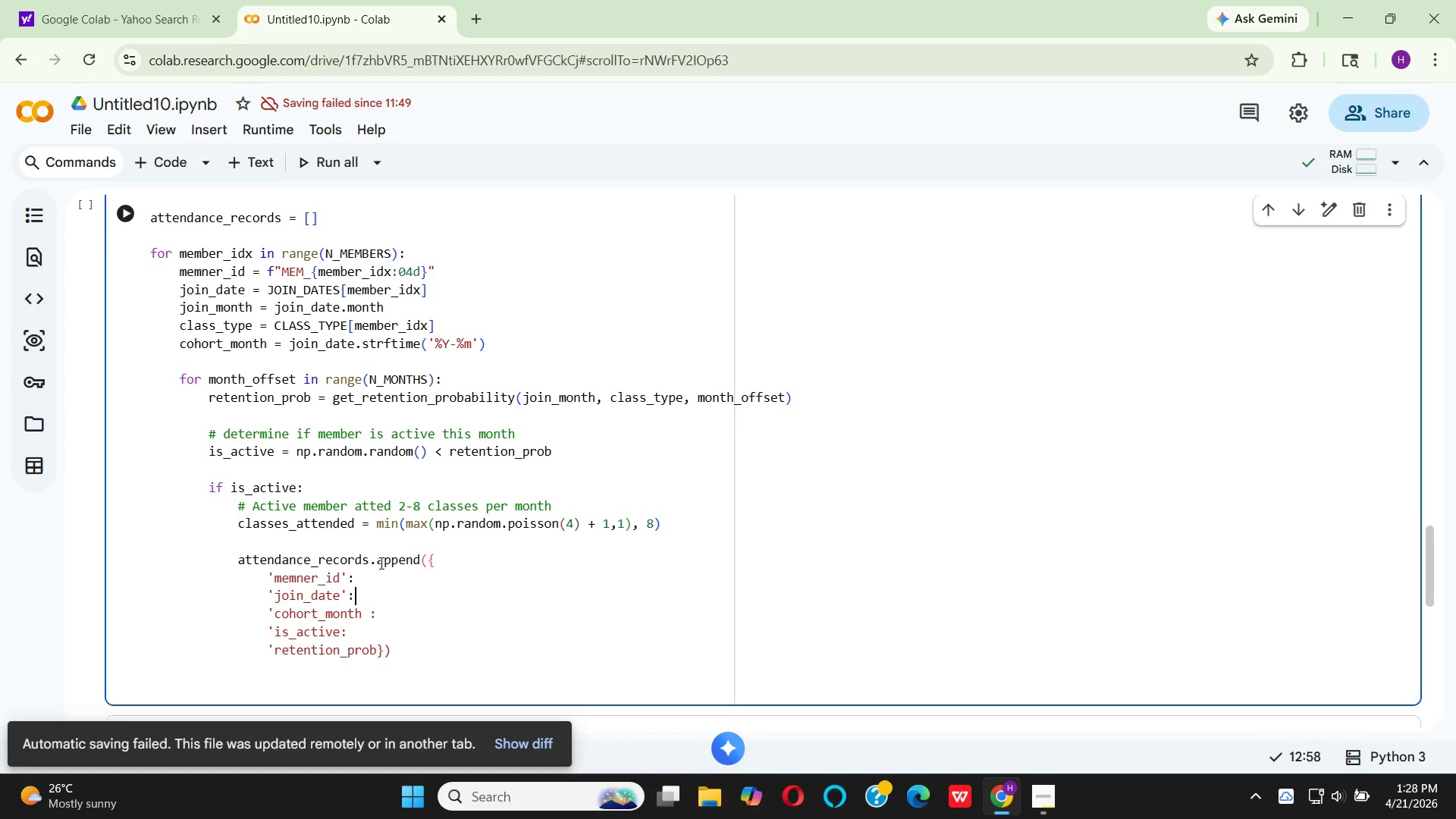 
wait(5.41)
 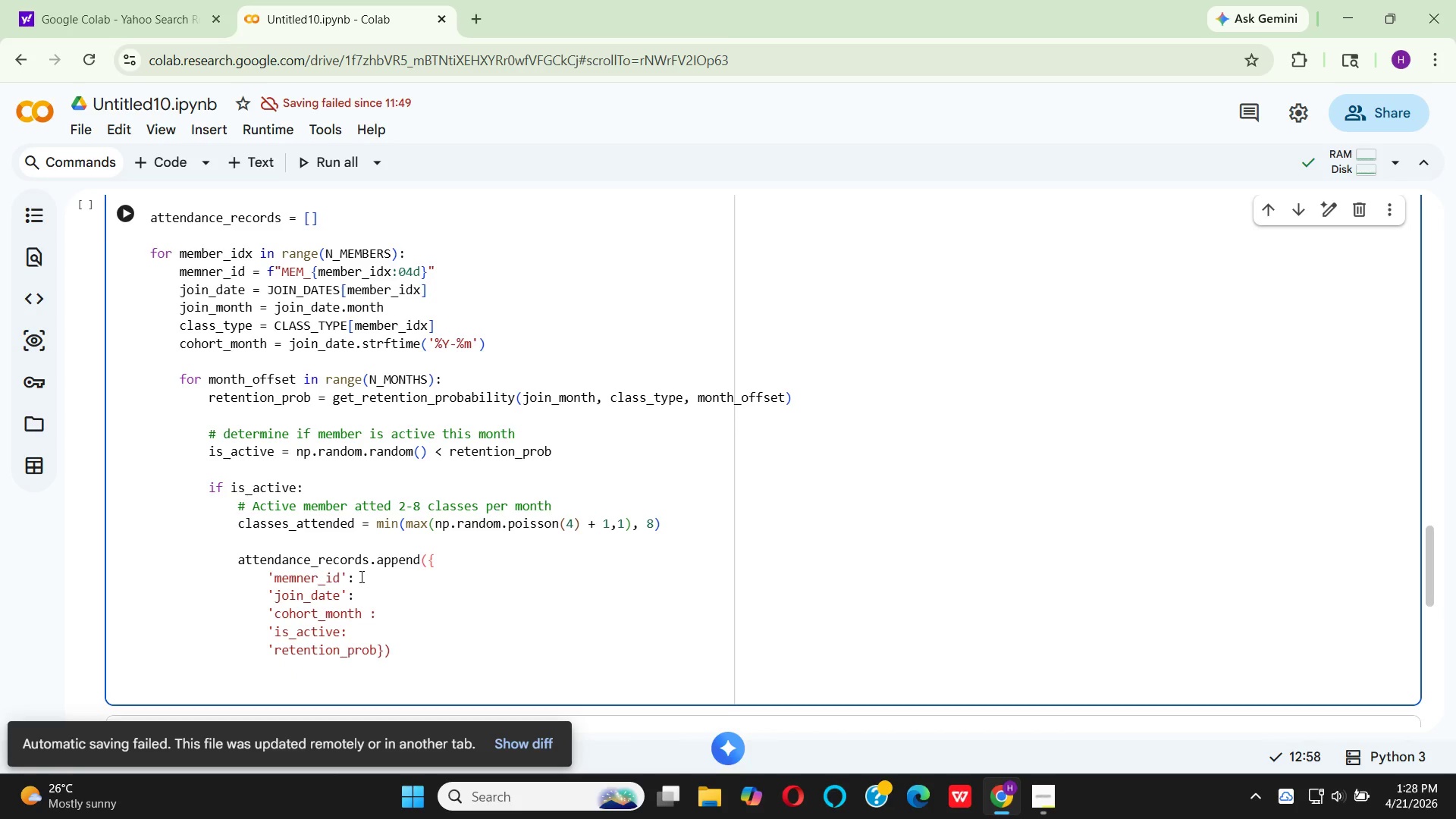 
left_click([365, 586])
 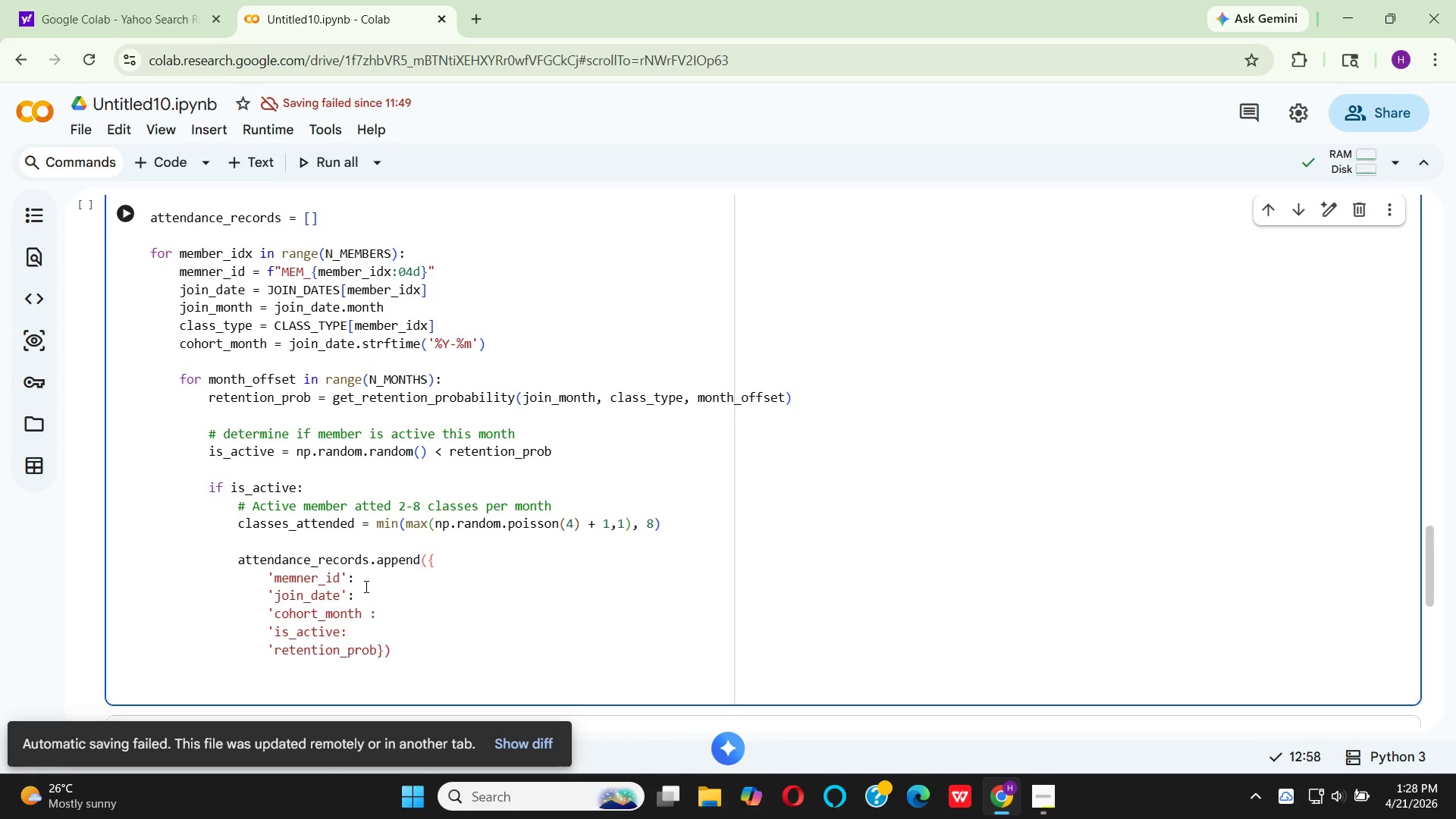 
type( )
key(Backspace)
type(me)
 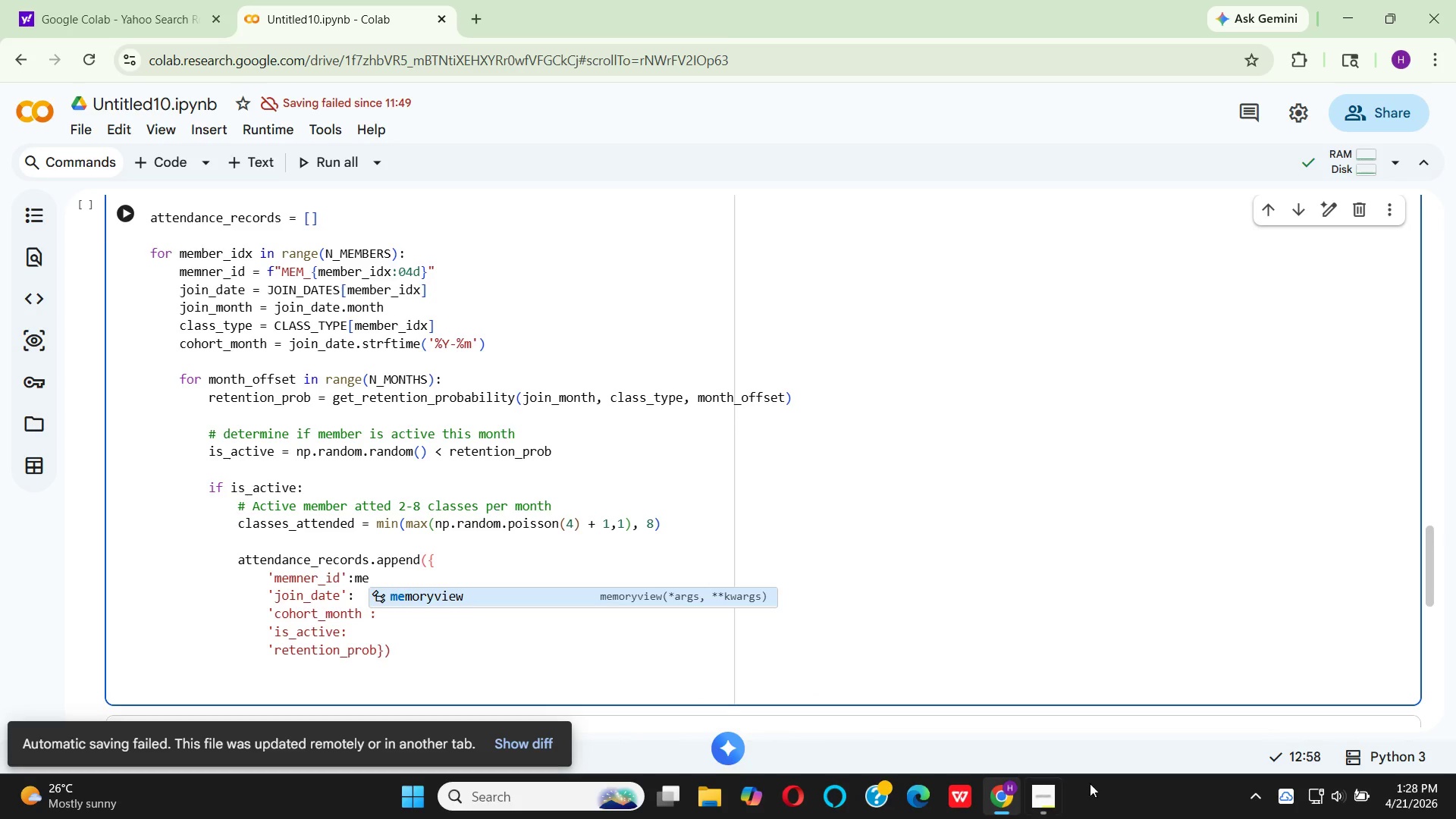 
left_click([1046, 798])